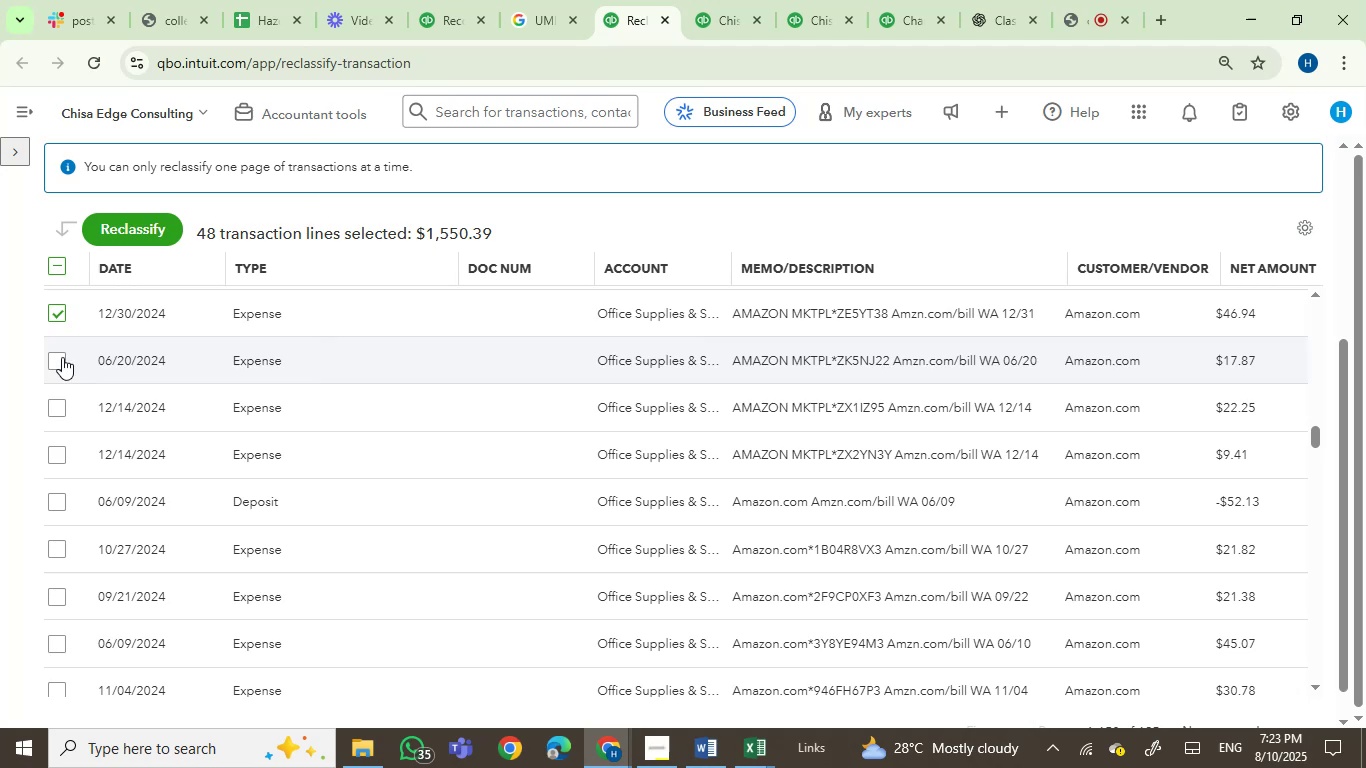 
left_click([56, 359])
 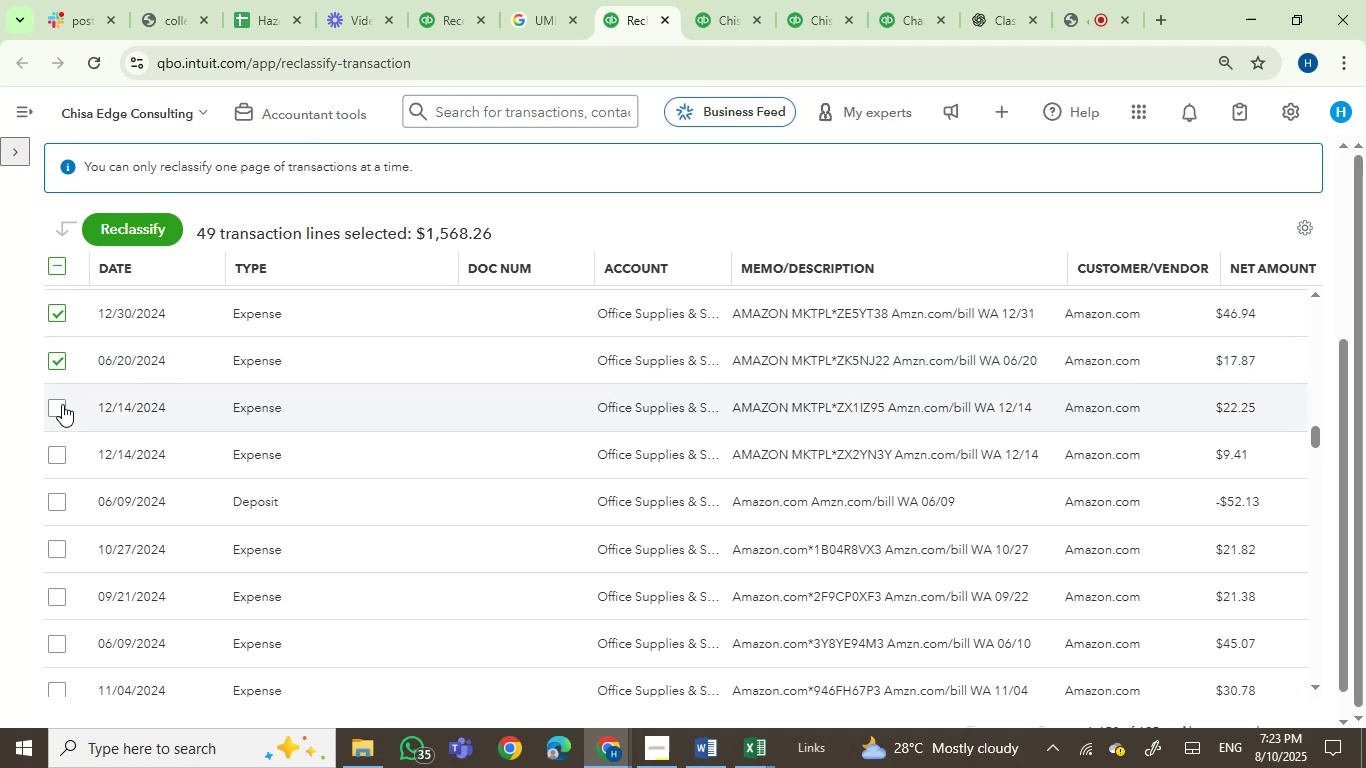 
left_click([58, 407])
 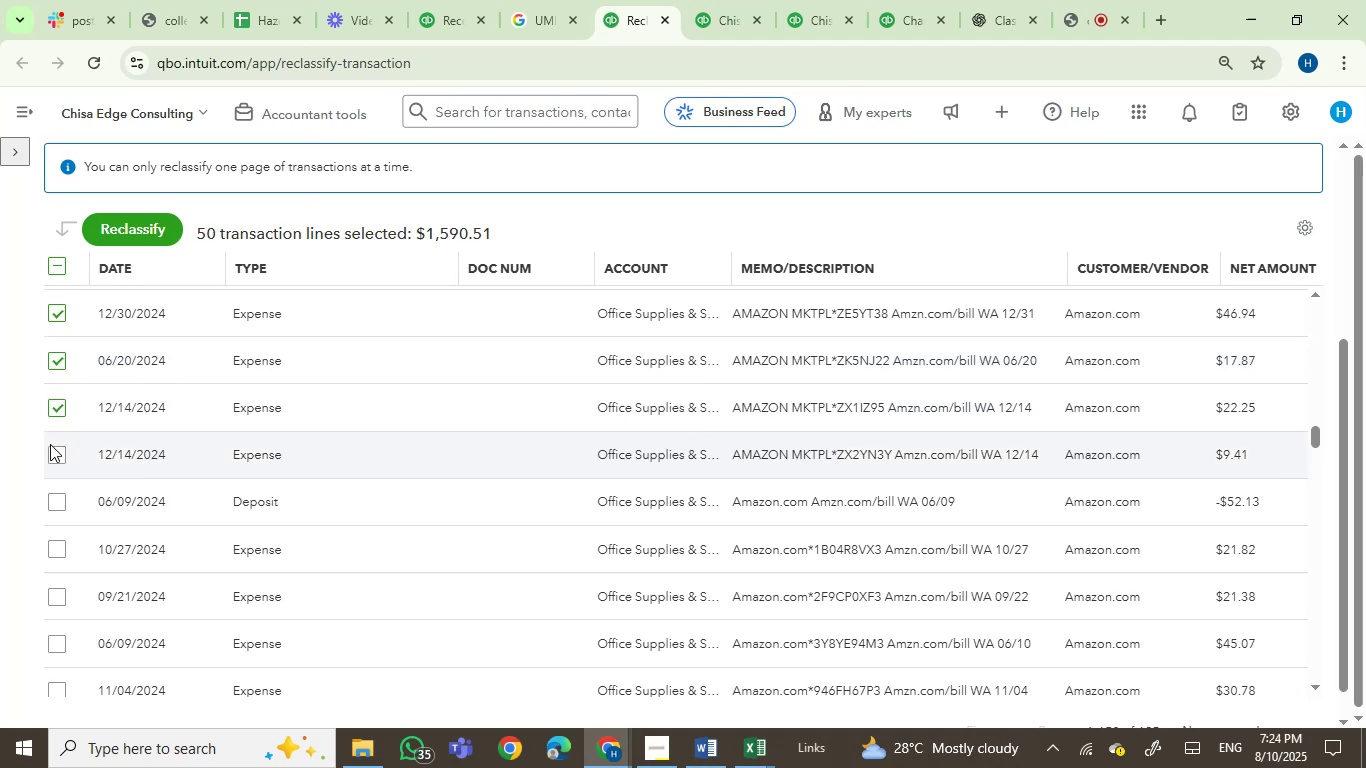 
left_click([56, 451])
 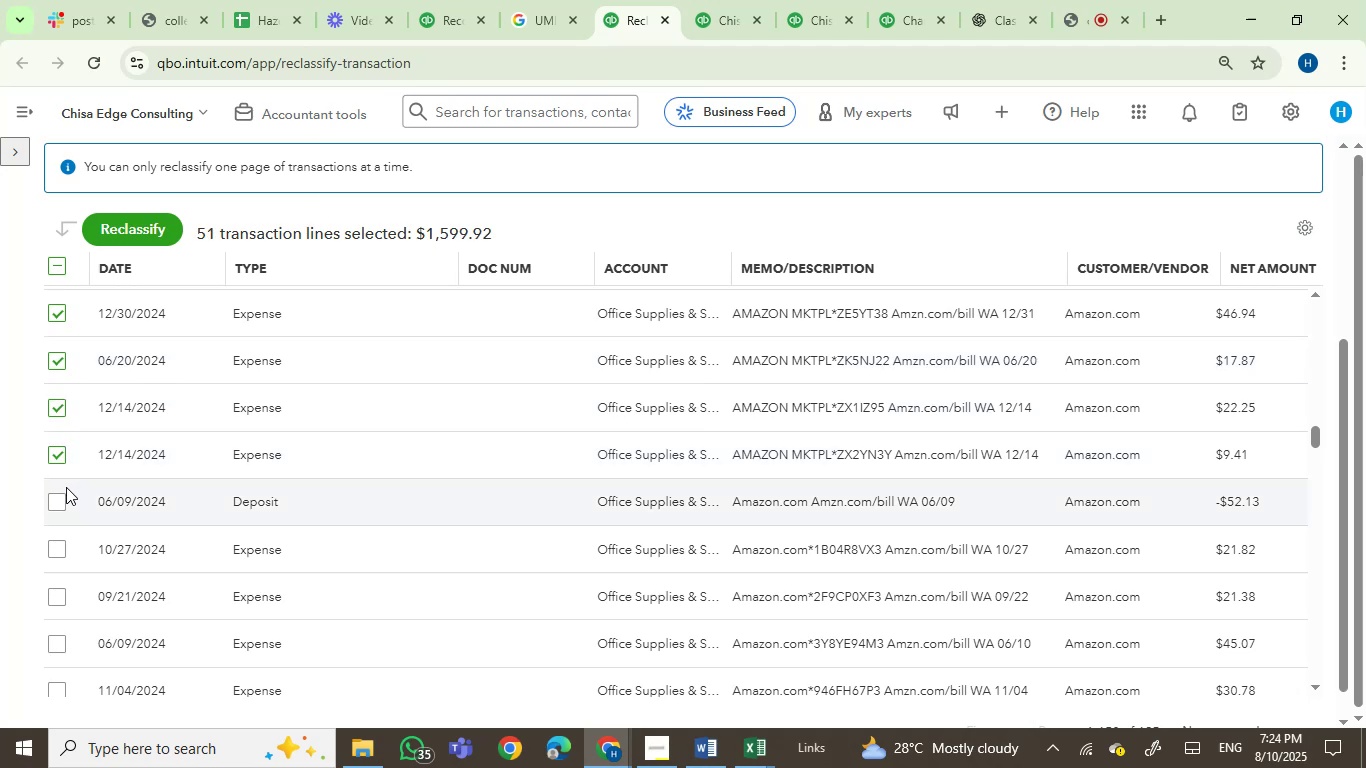 
left_click([59, 498])
 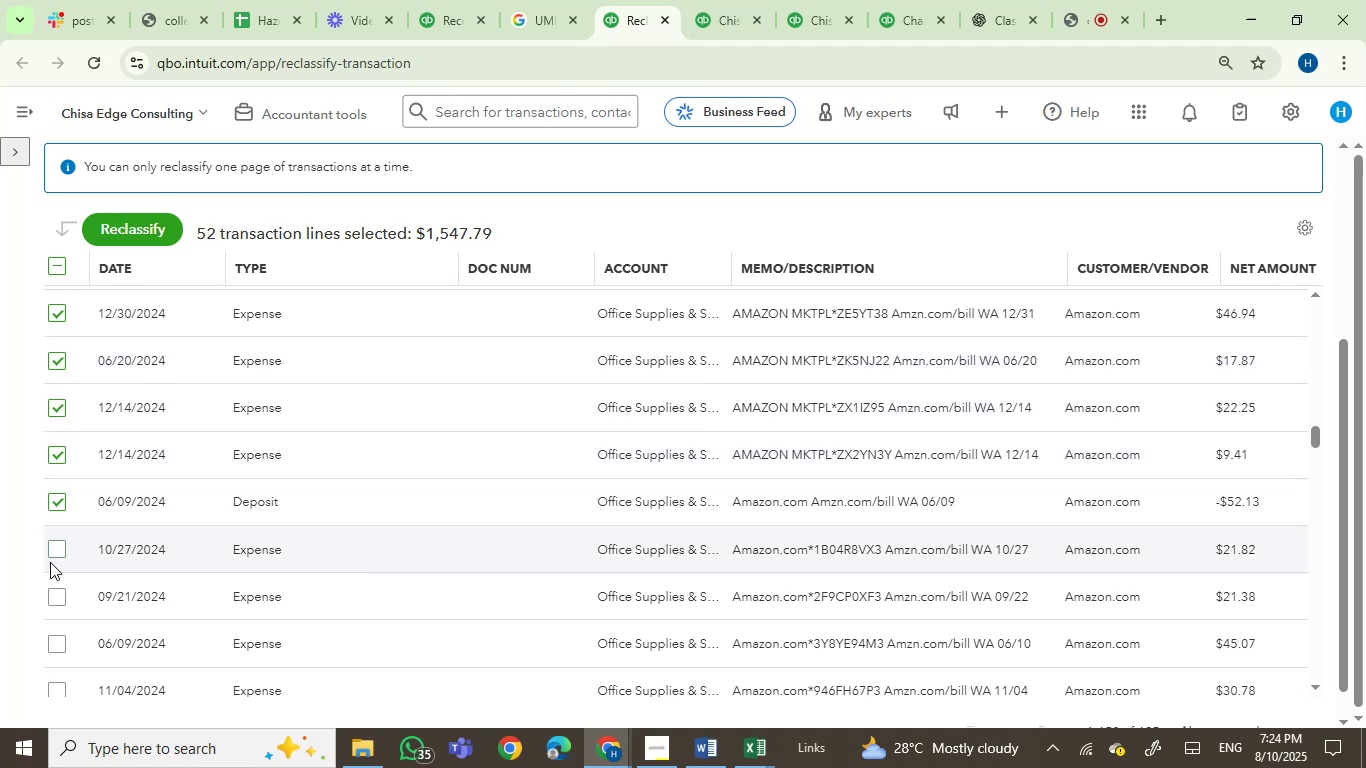 
left_click([51, 558])
 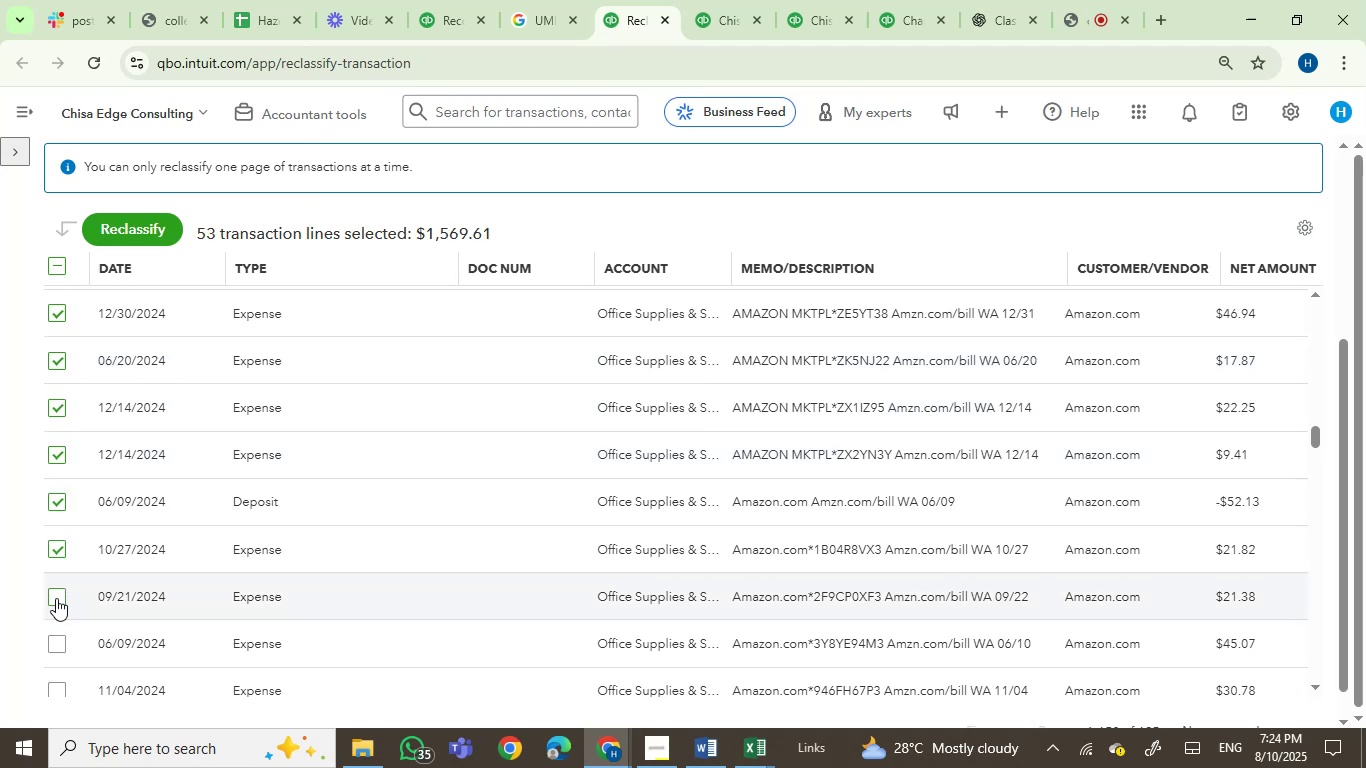 
left_click([56, 598])
 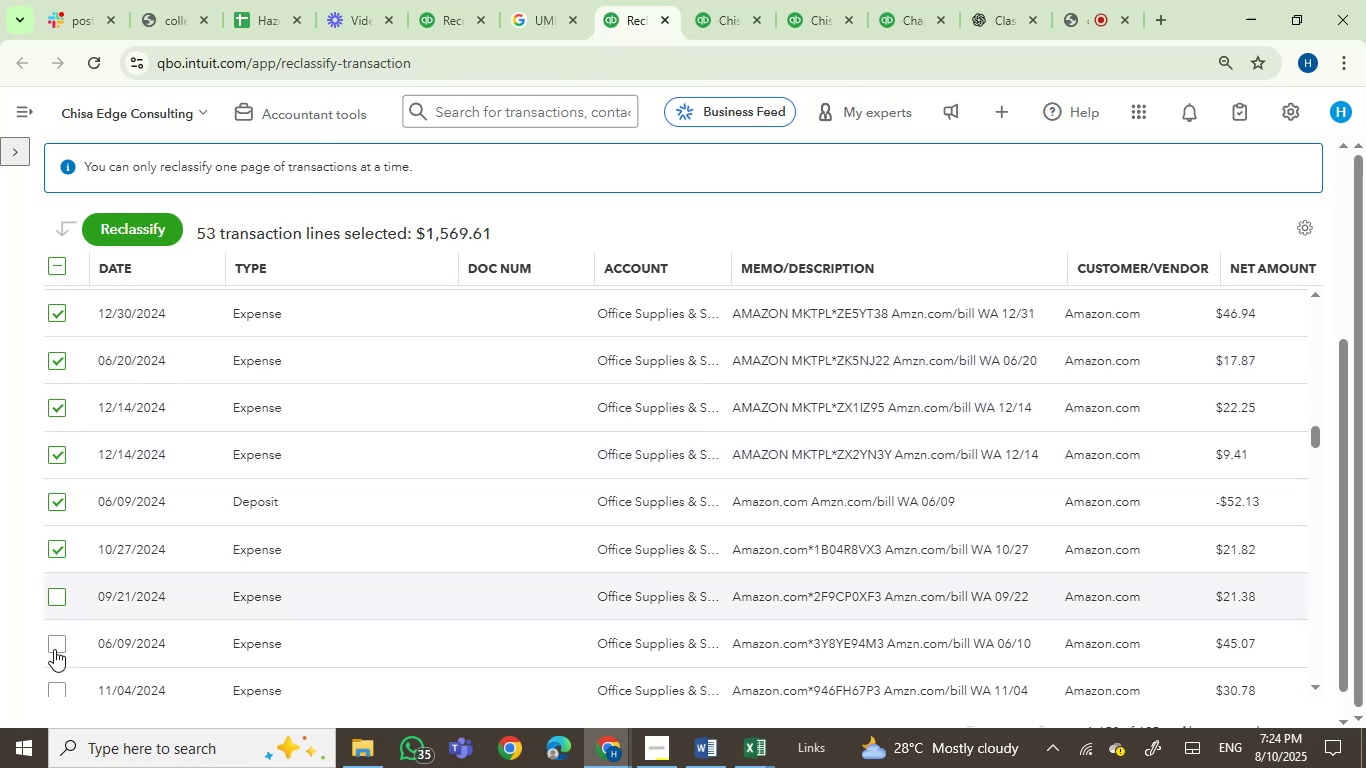 
left_click([54, 649])
 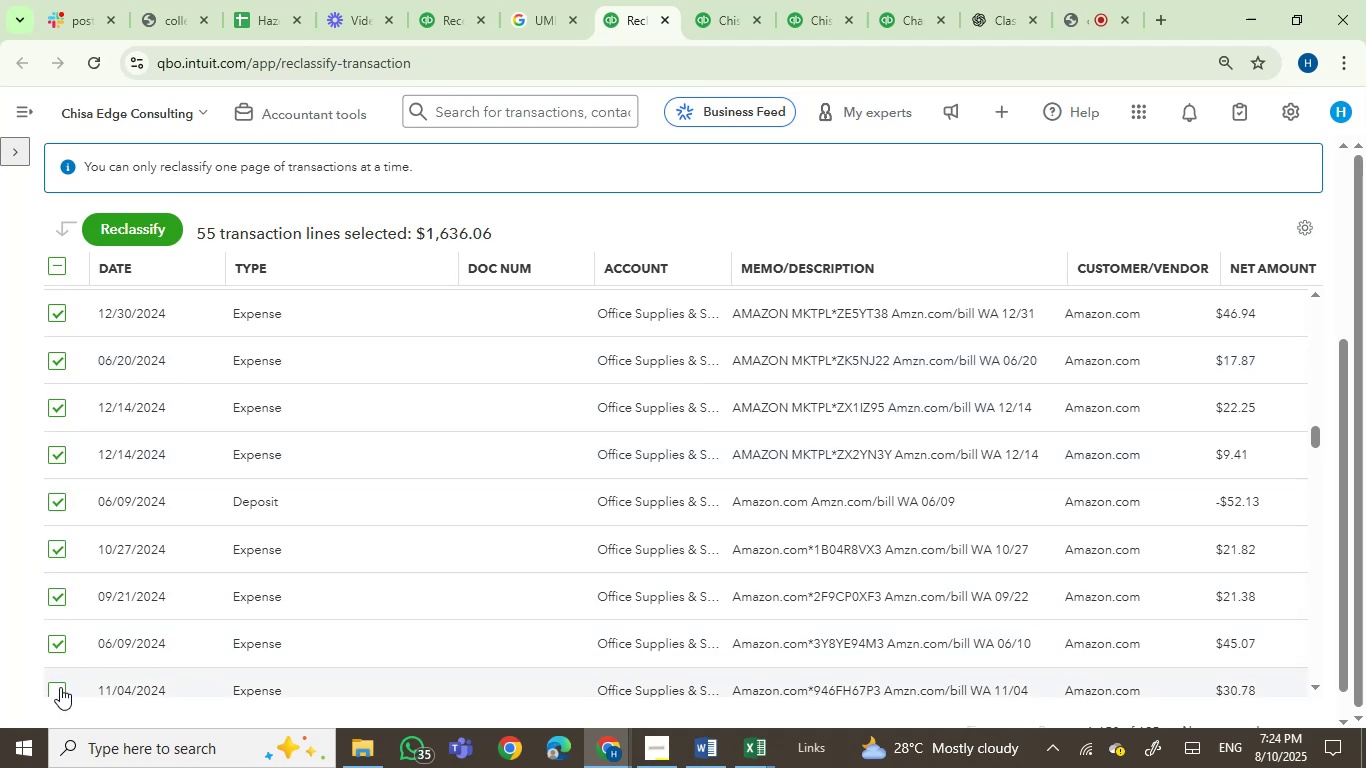 
left_click([57, 687])
 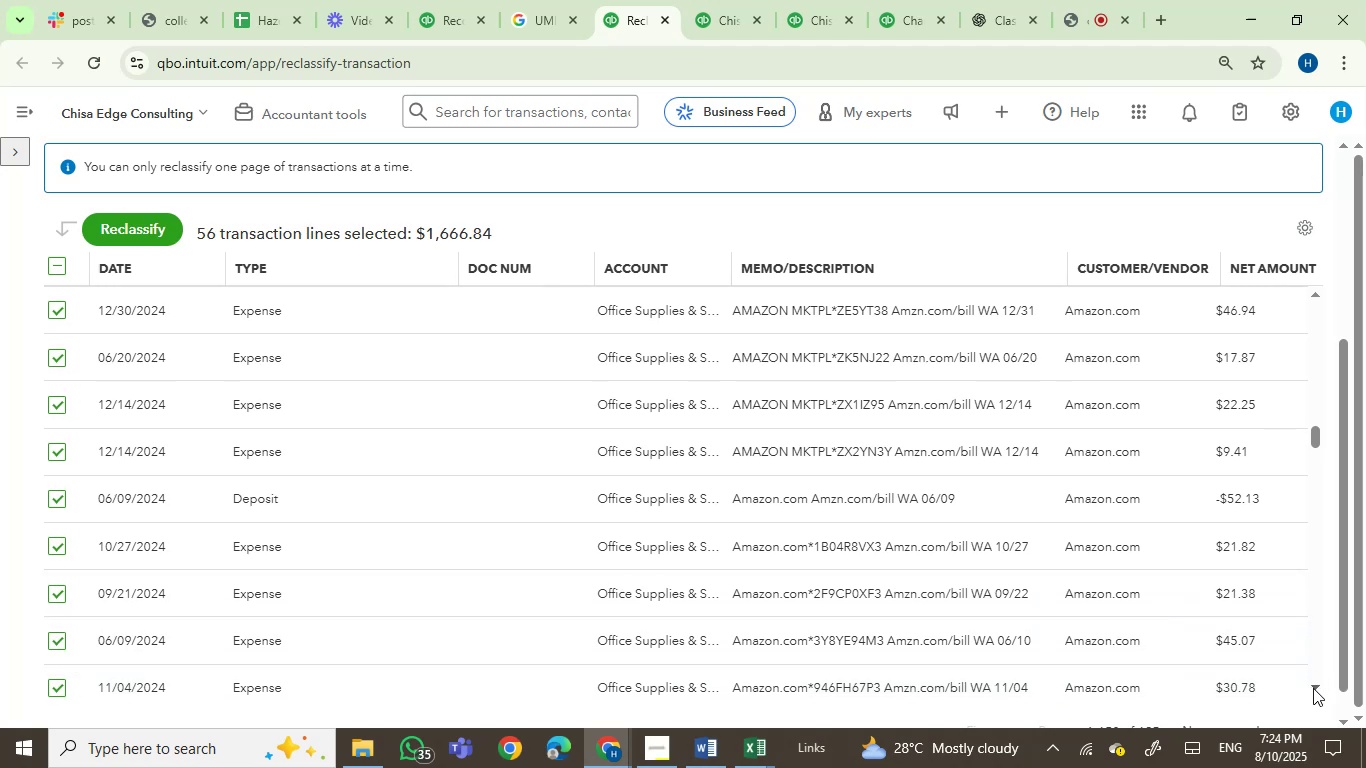 
double_click([1313, 686])
 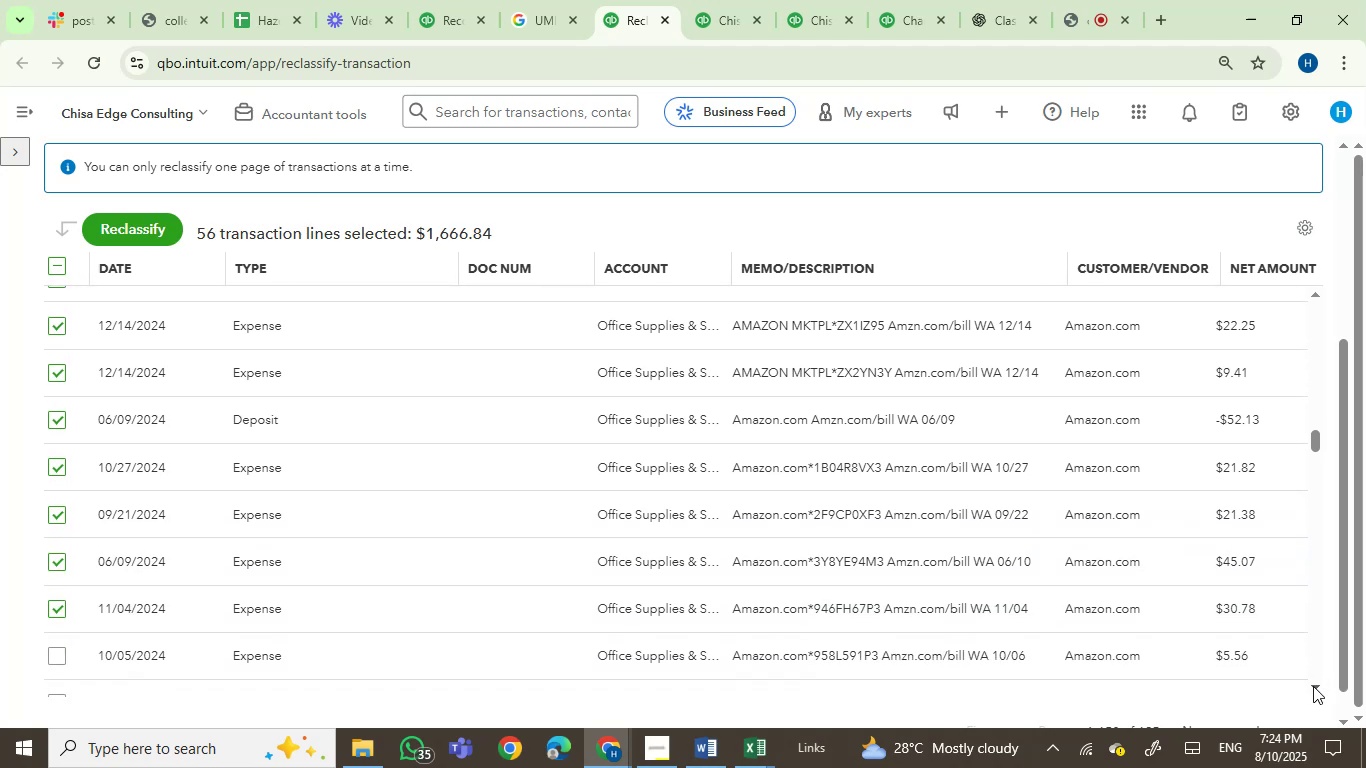 
triple_click([1313, 686])
 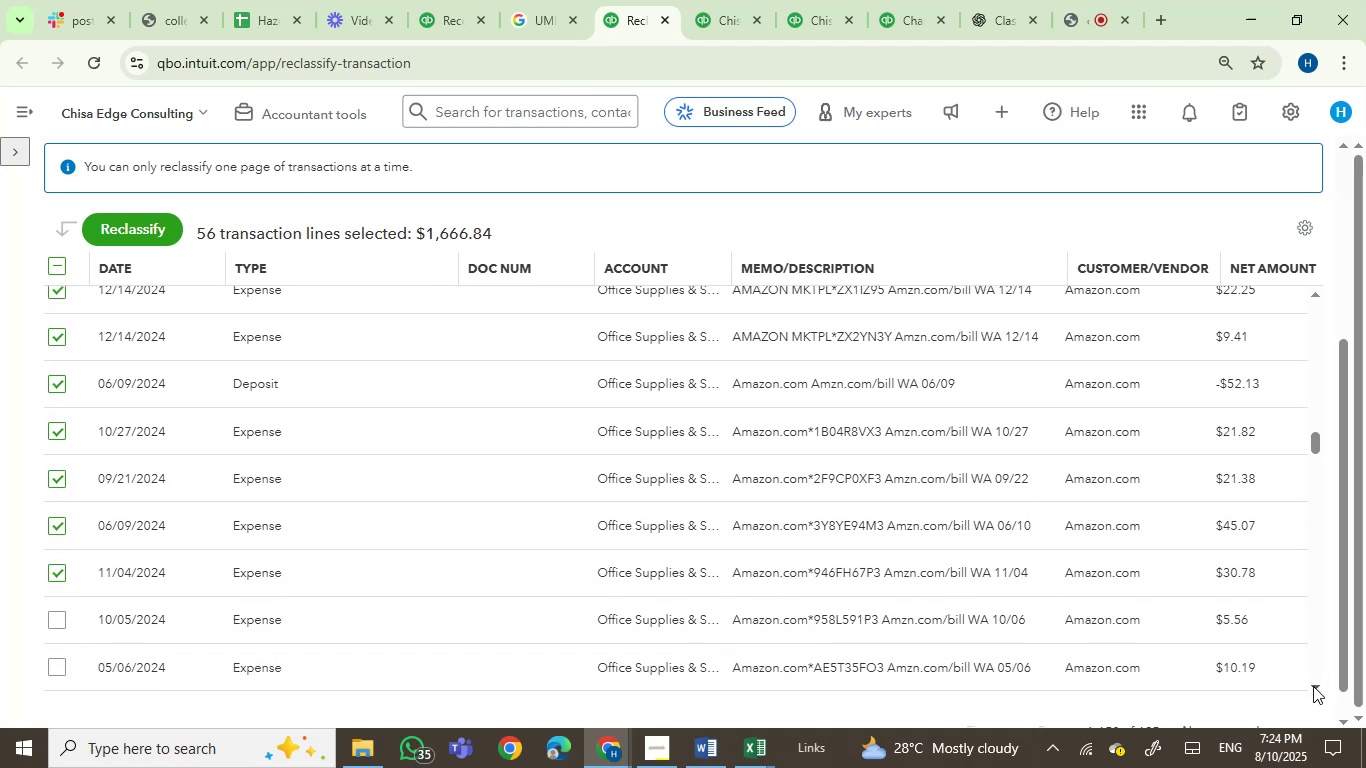 
triple_click([1313, 686])
 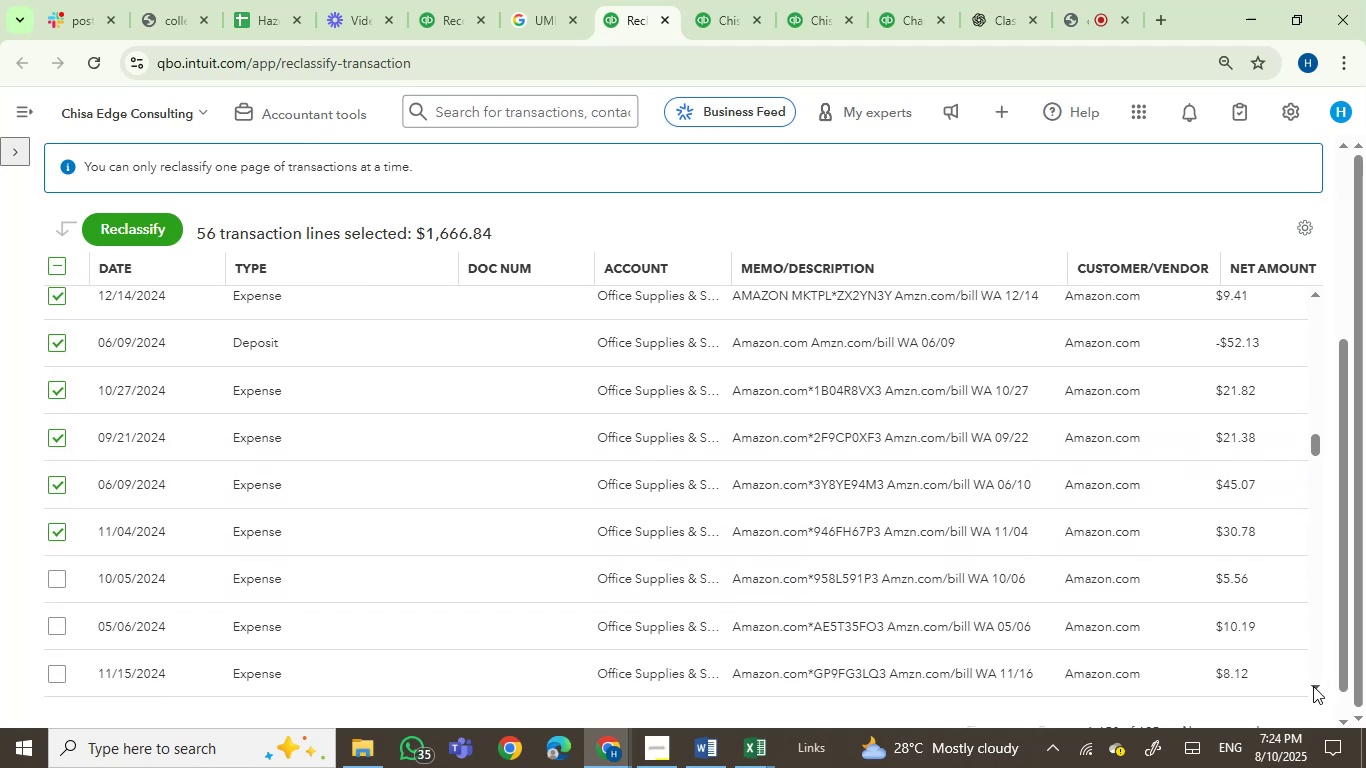 
triple_click([1313, 686])
 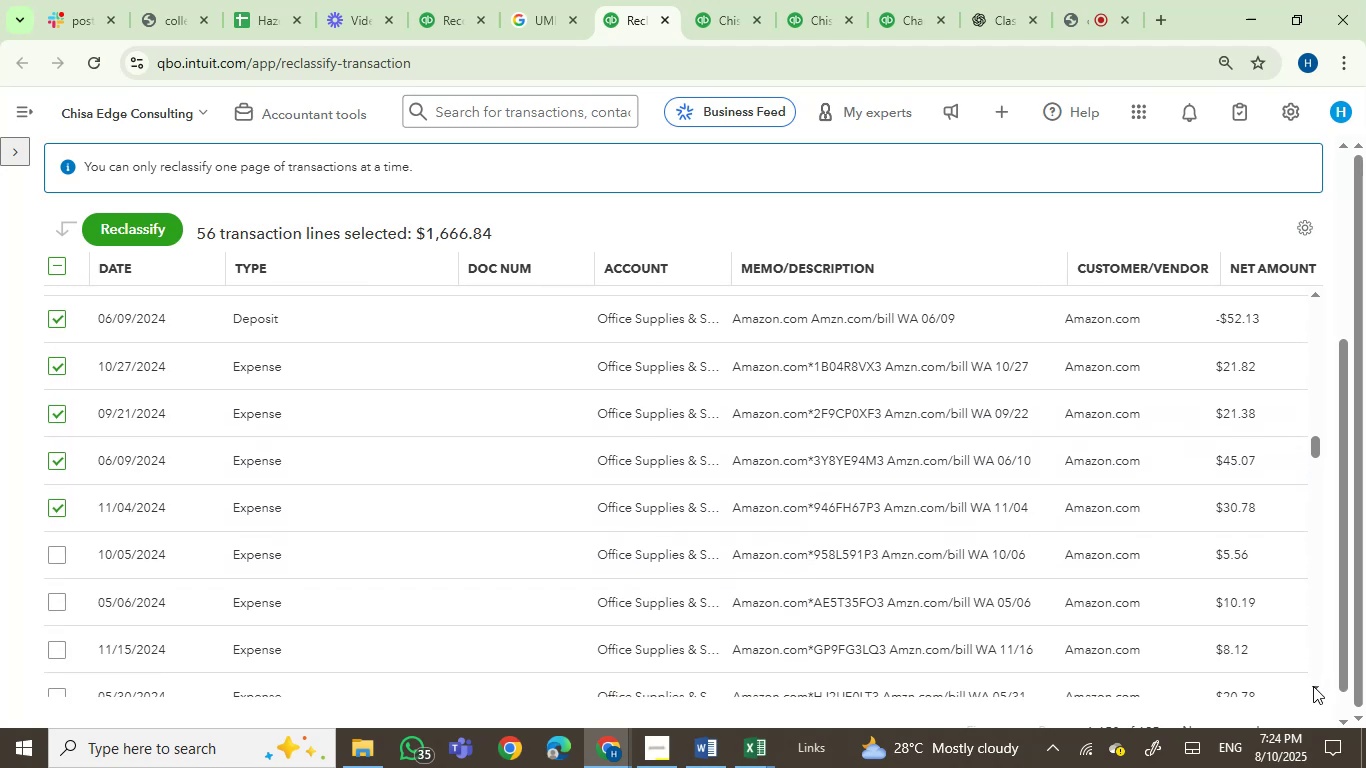 
triple_click([1313, 686])
 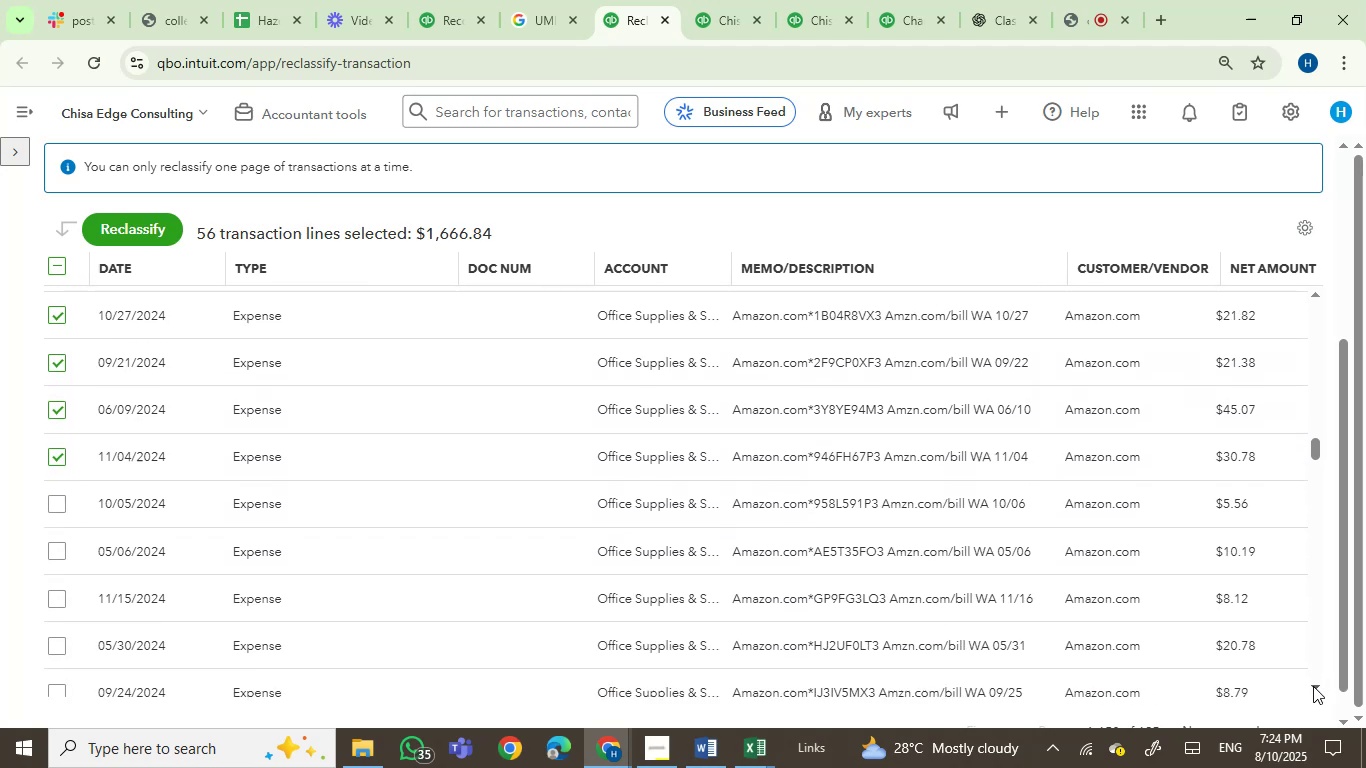 
triple_click([1313, 686])
 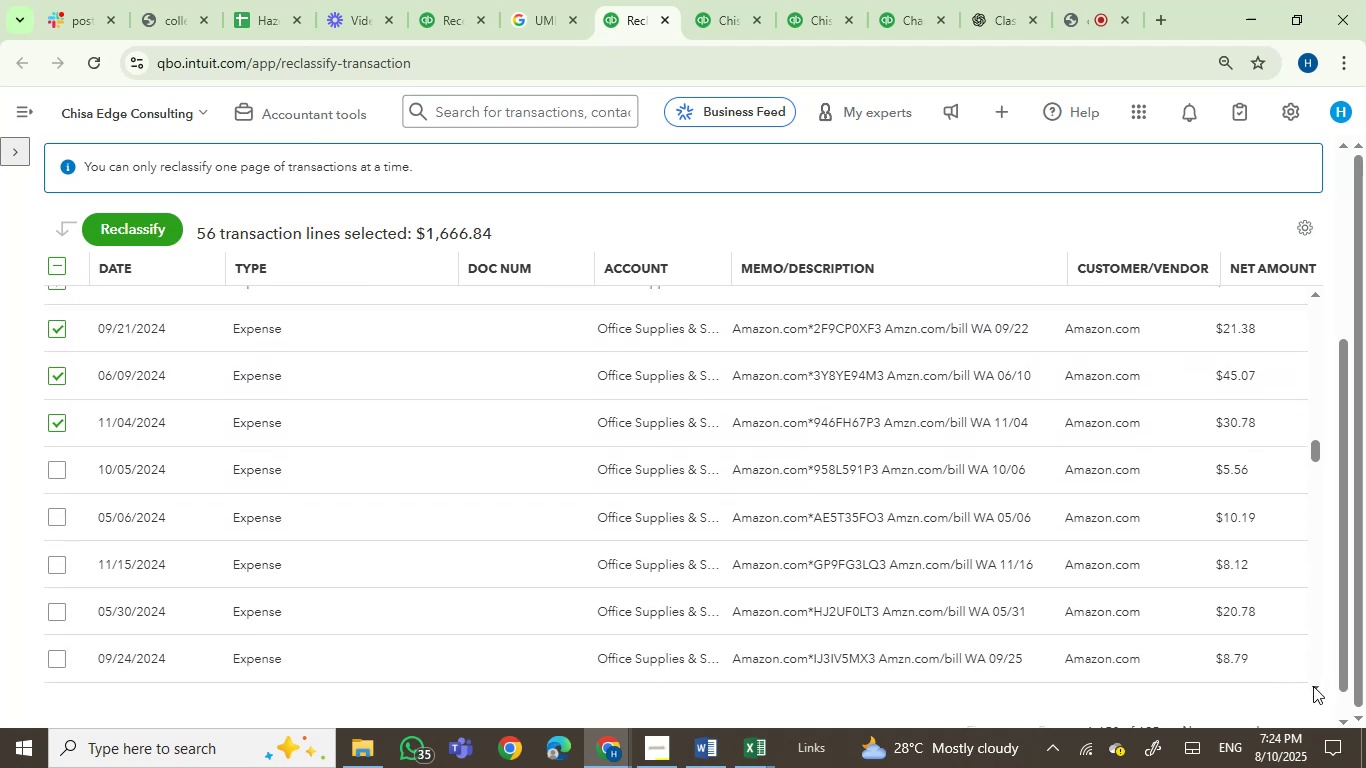 
triple_click([1313, 686])
 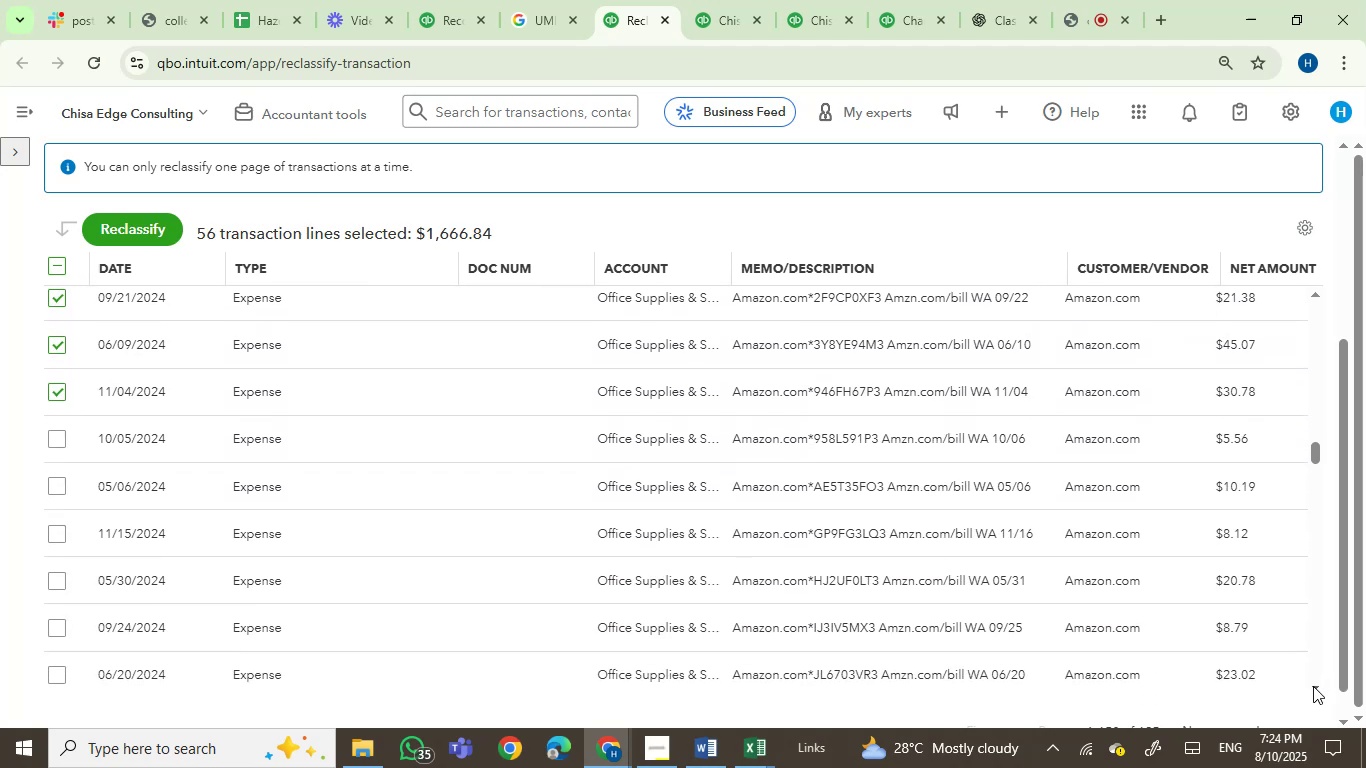 
triple_click([1313, 686])
 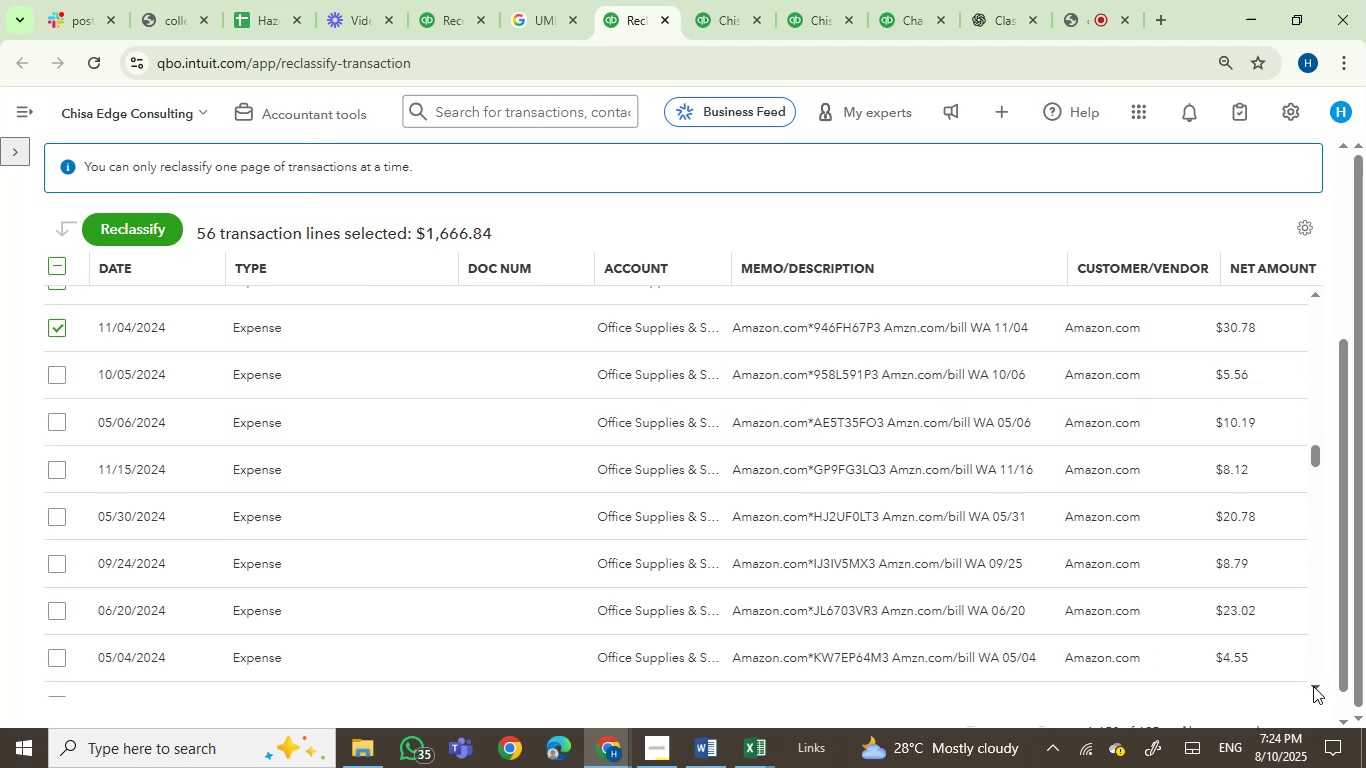 
left_click([1313, 686])
 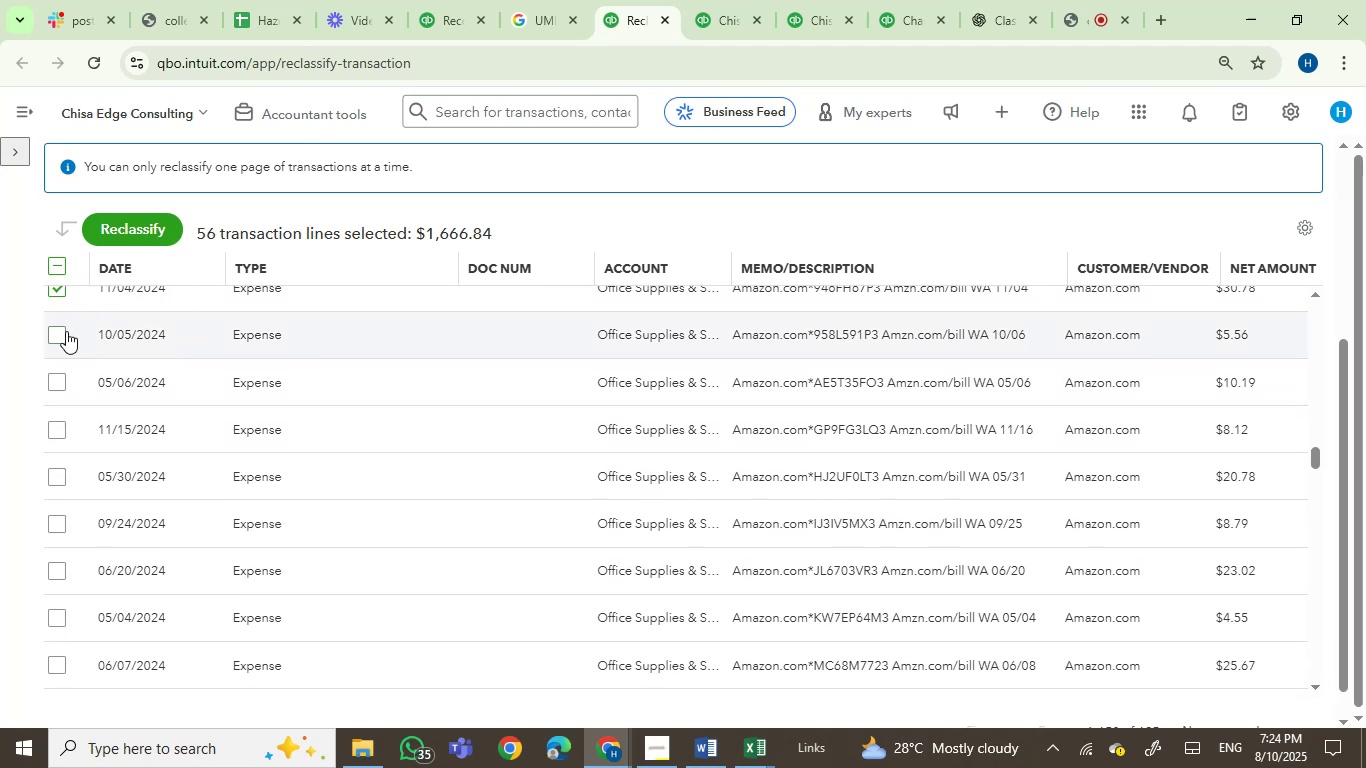 
left_click([63, 331])
 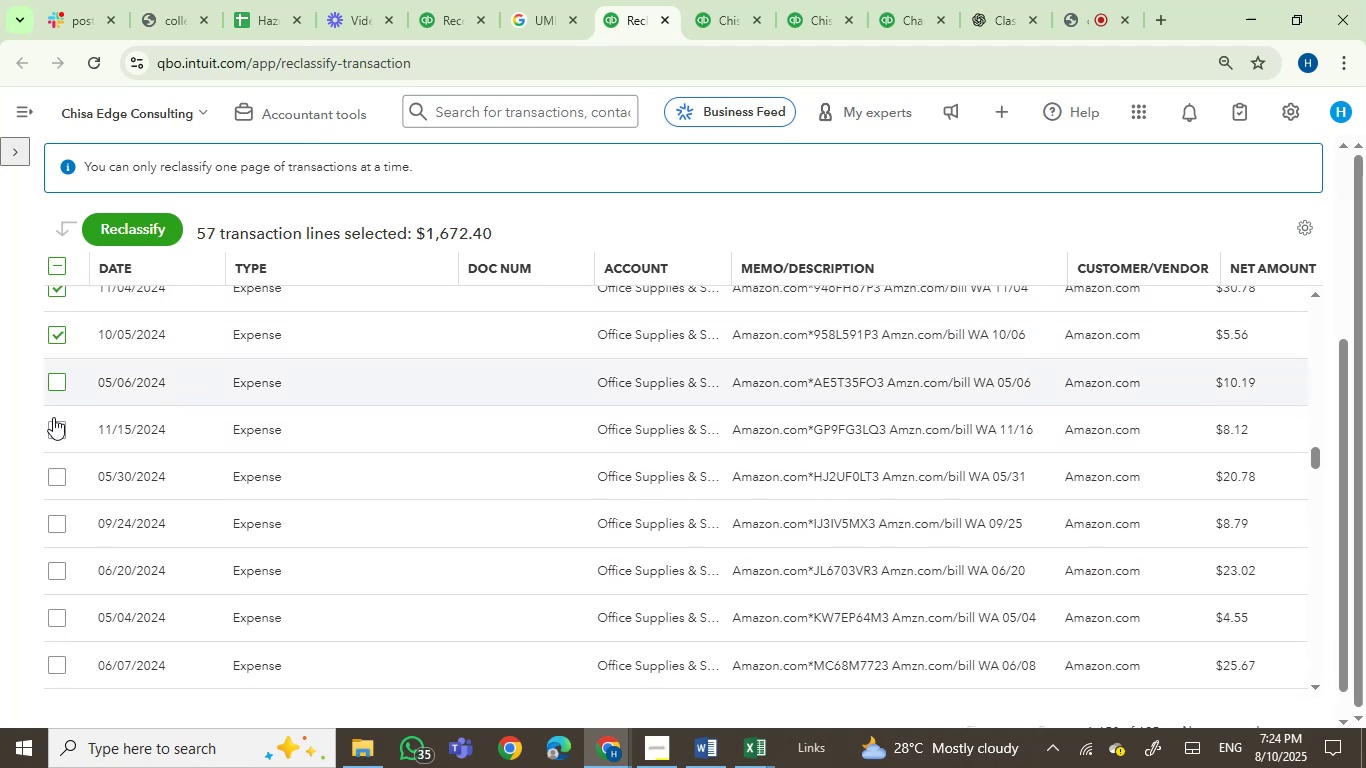 
left_click([54, 428])
 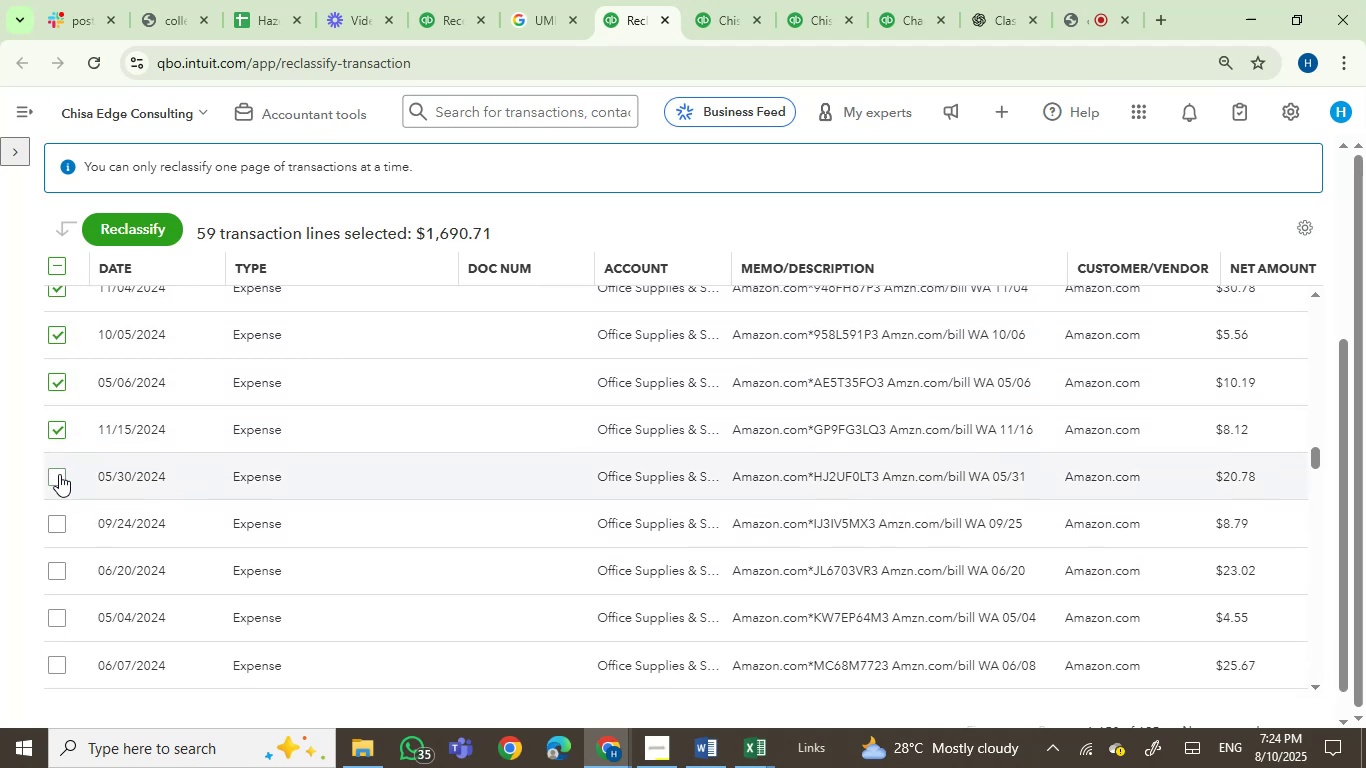 
left_click([61, 474])
 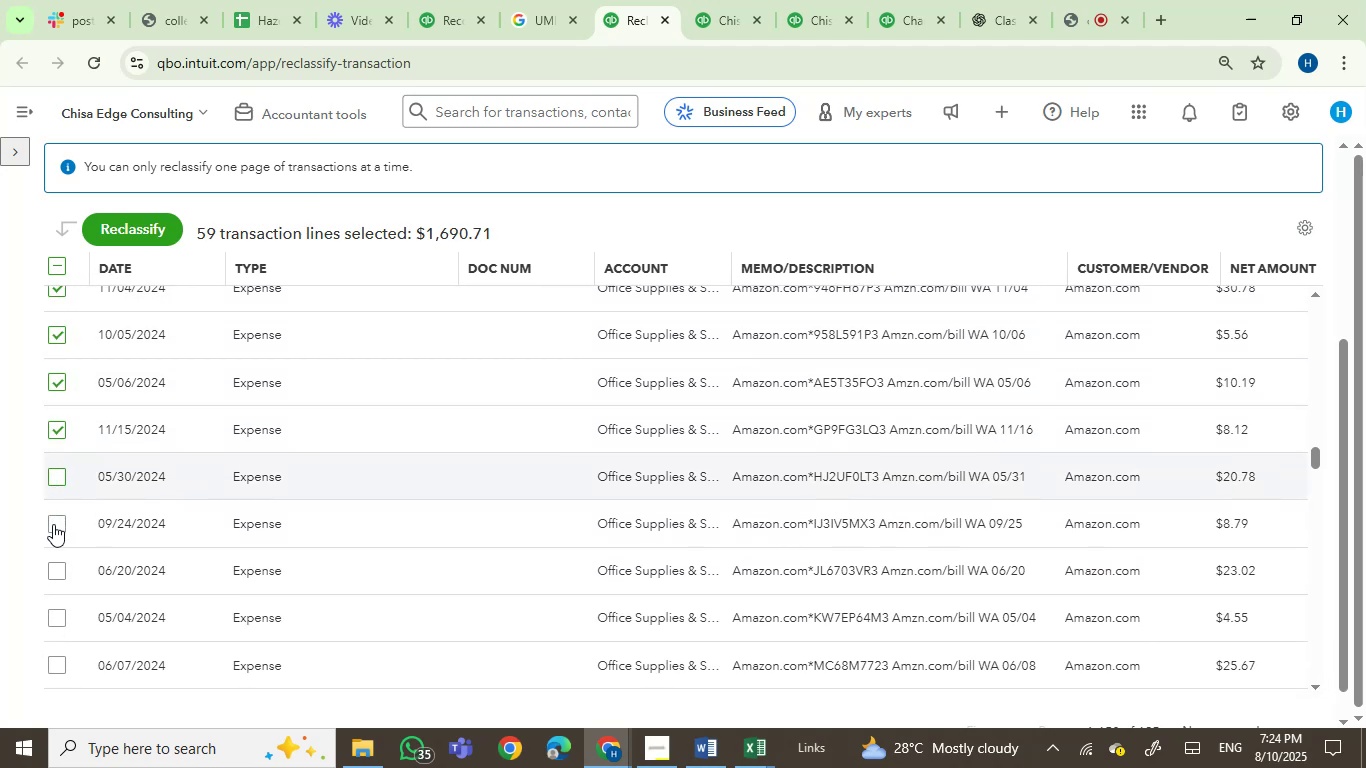 
left_click([53, 525])
 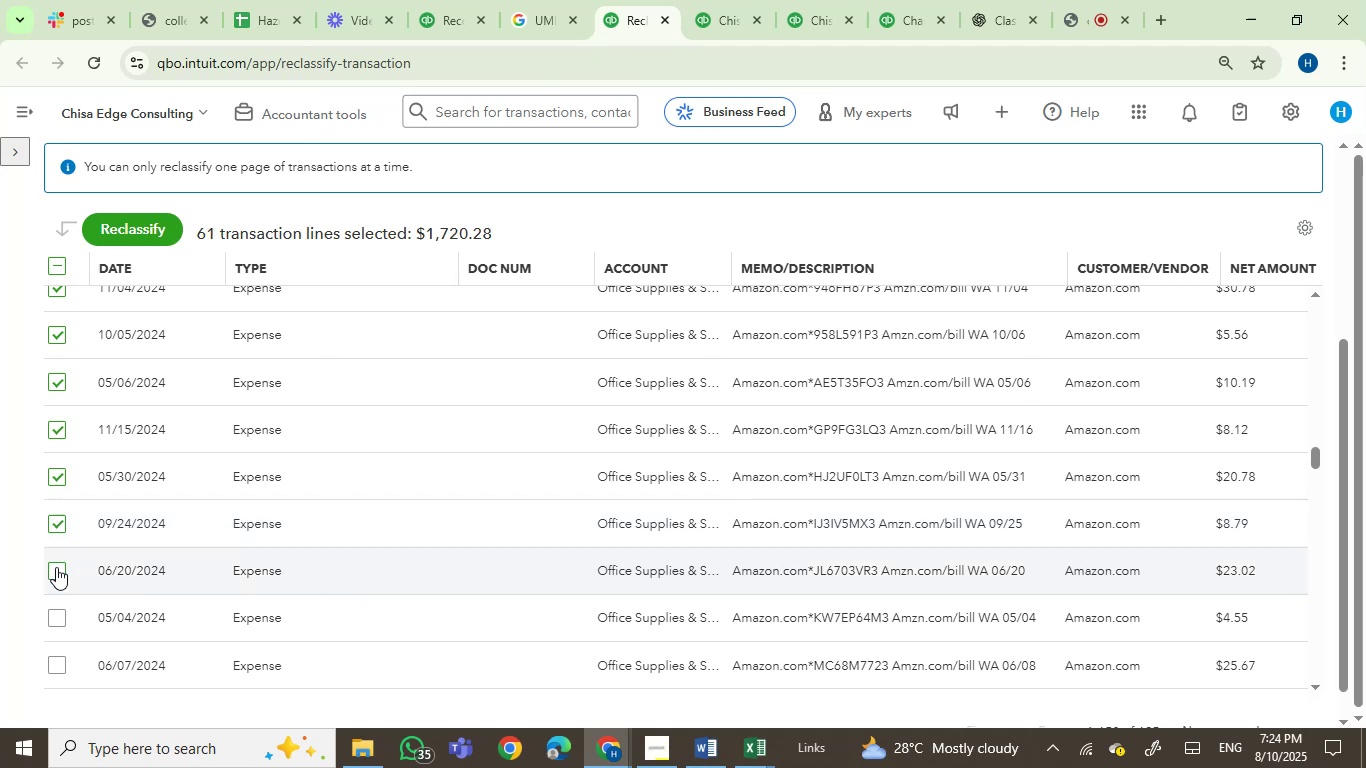 
left_click([56, 567])
 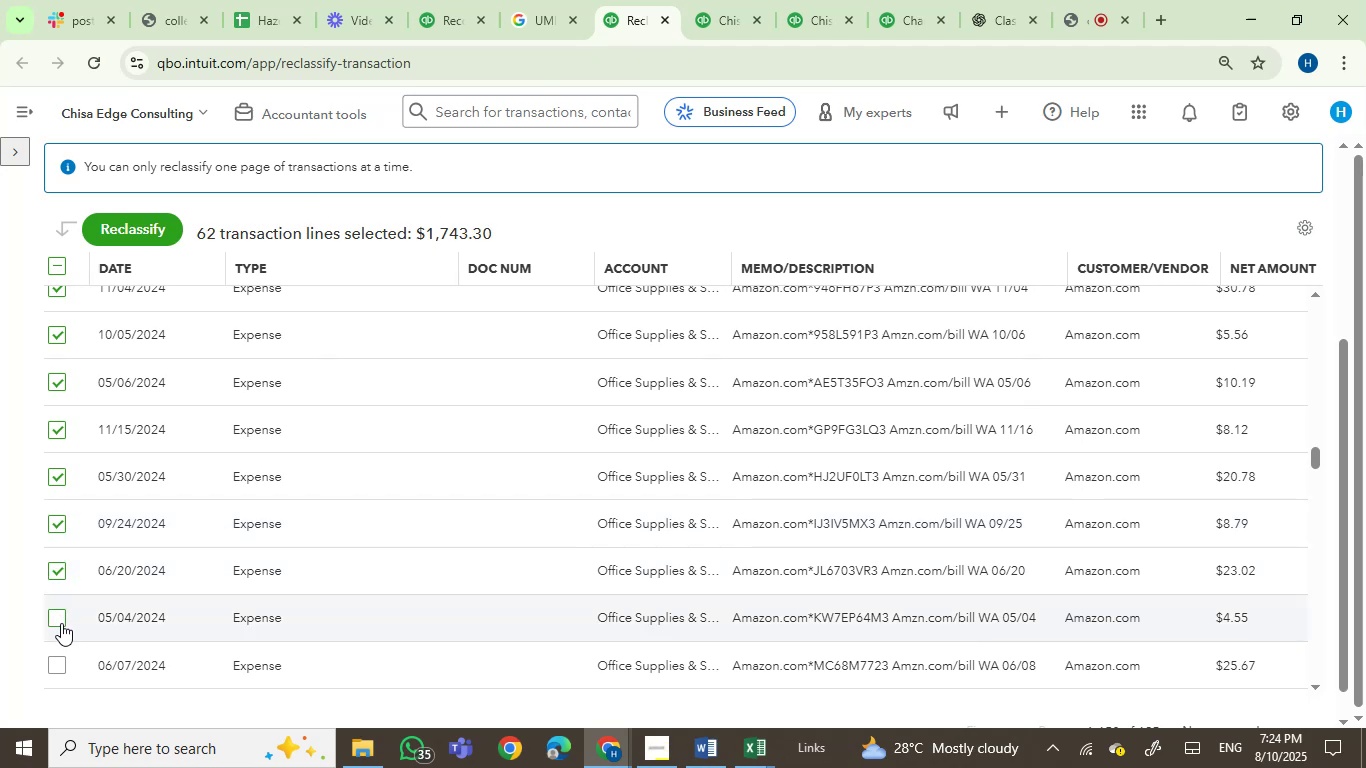 
left_click([61, 623])
 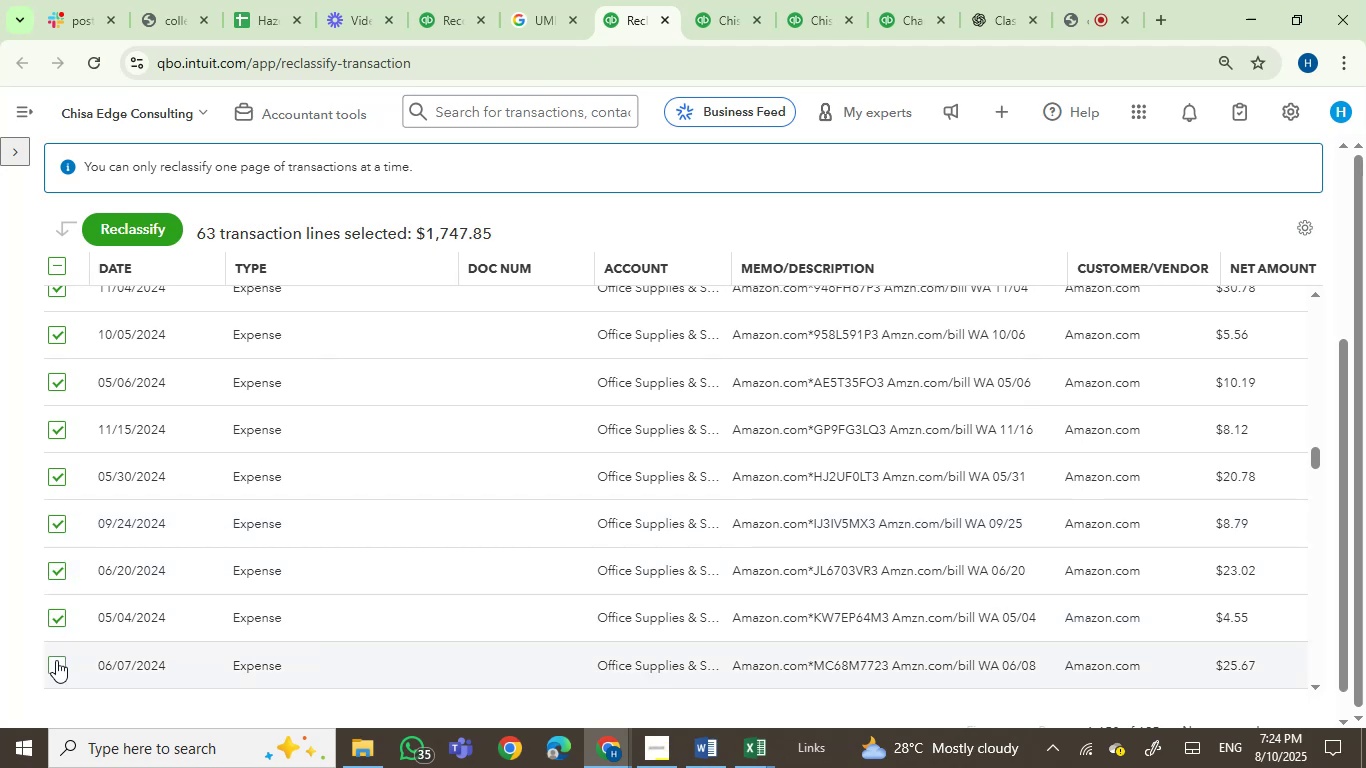 
left_click([56, 660])
 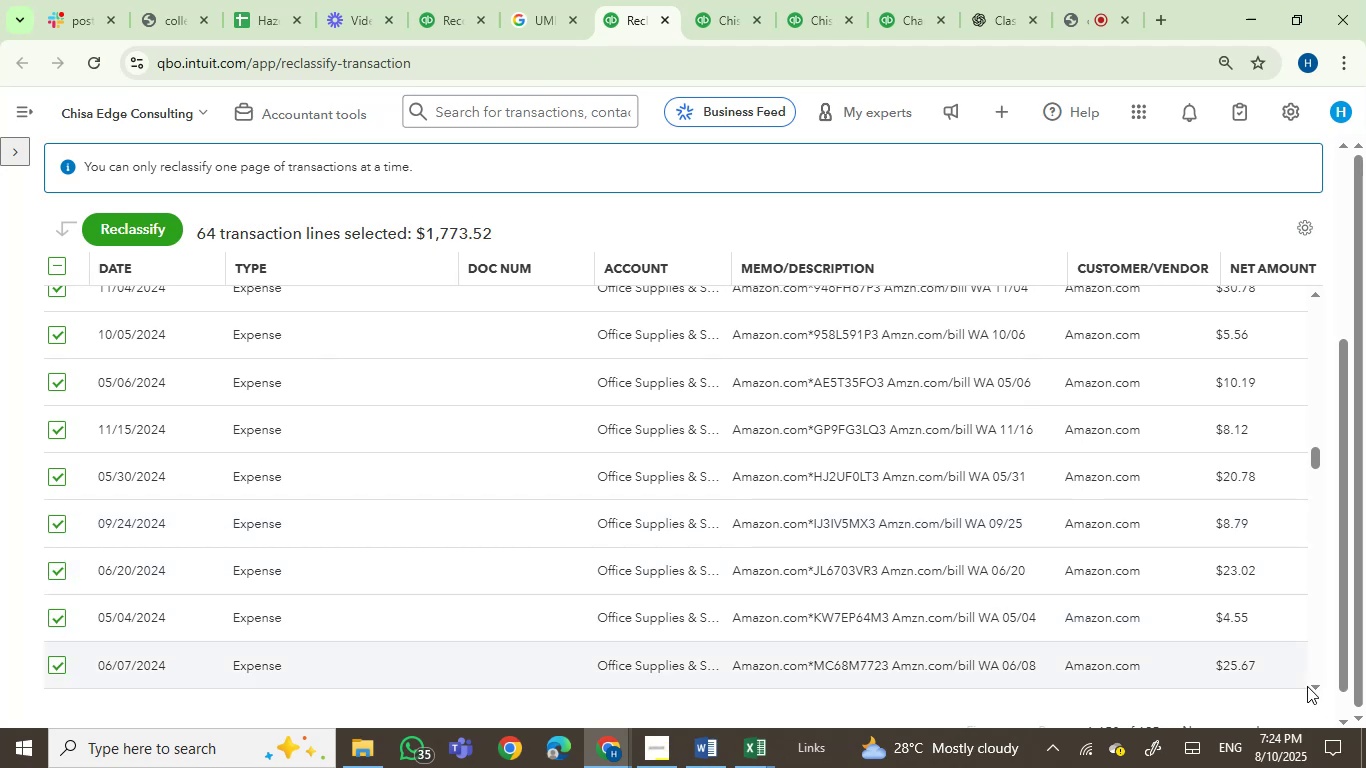 
double_click([1318, 684])
 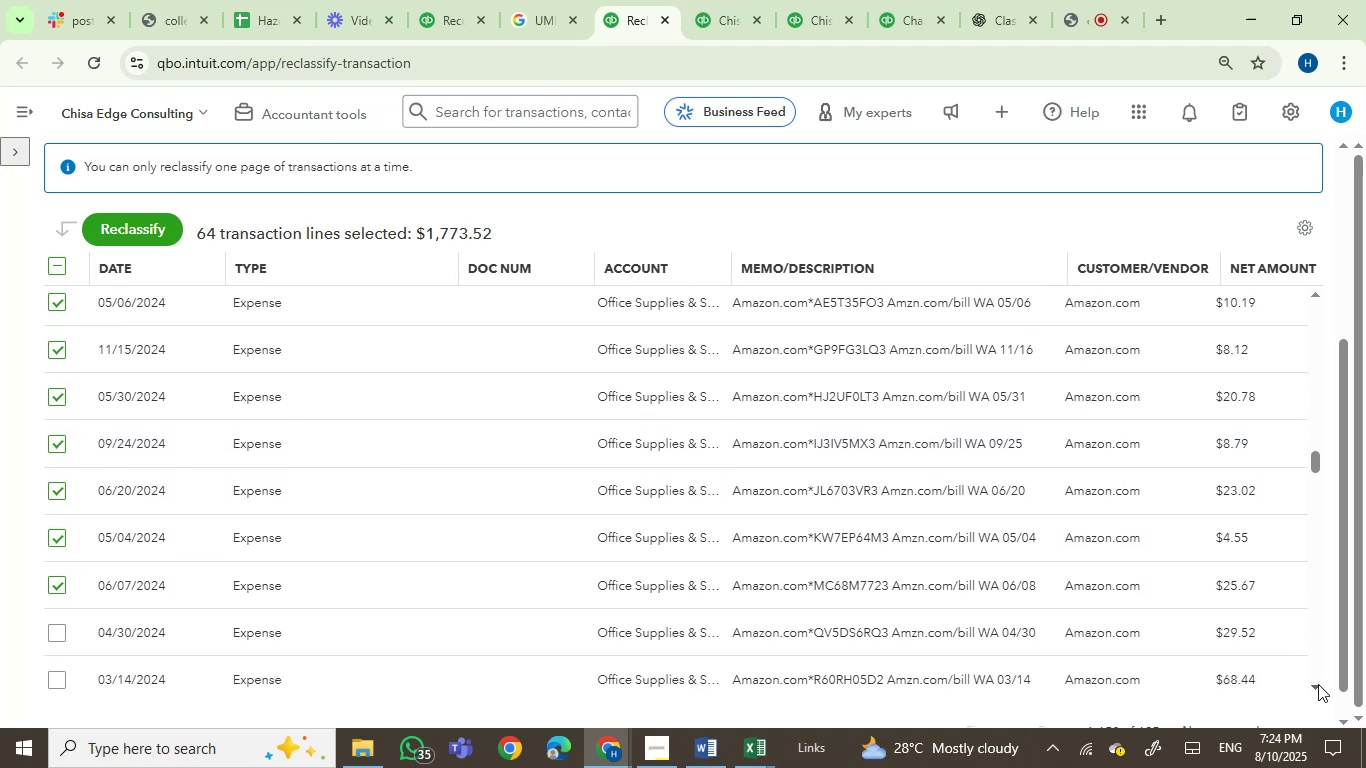 
triple_click([1318, 684])
 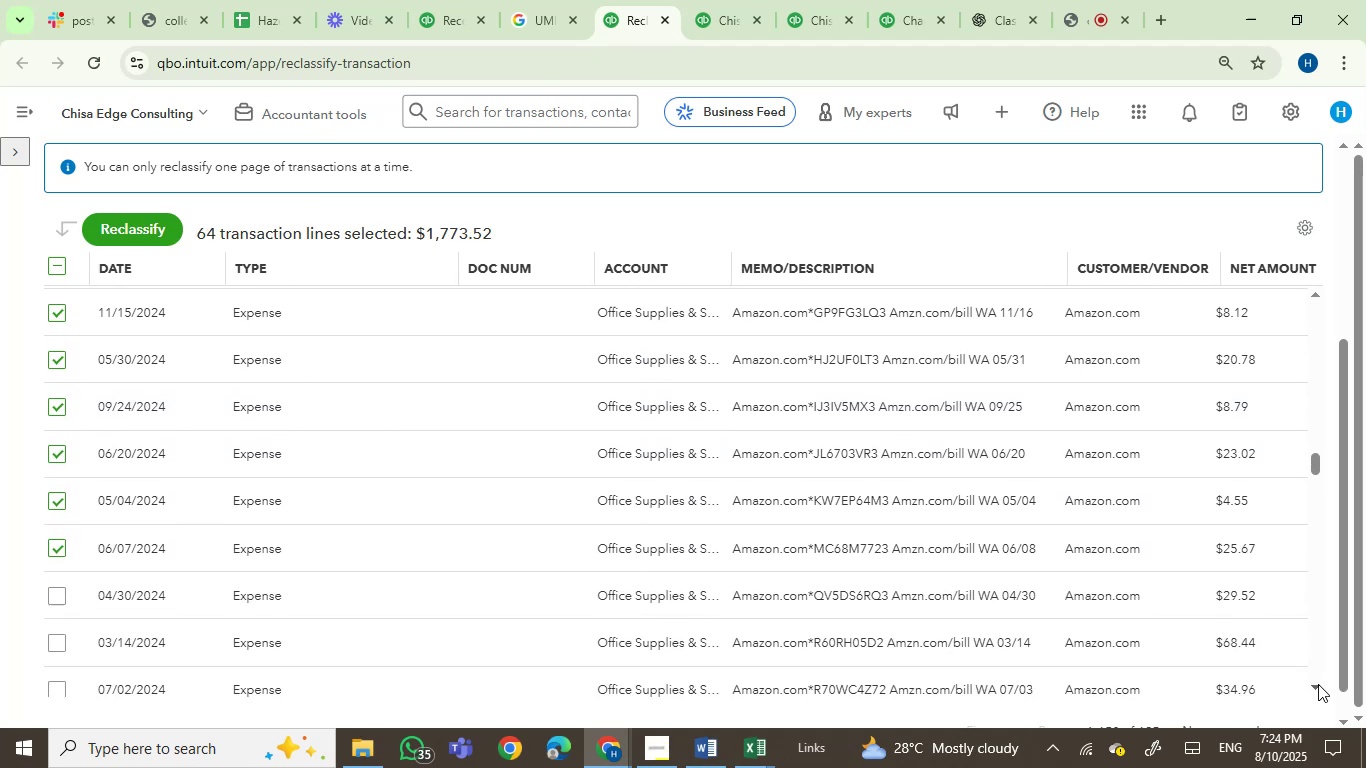 
triple_click([1318, 684])
 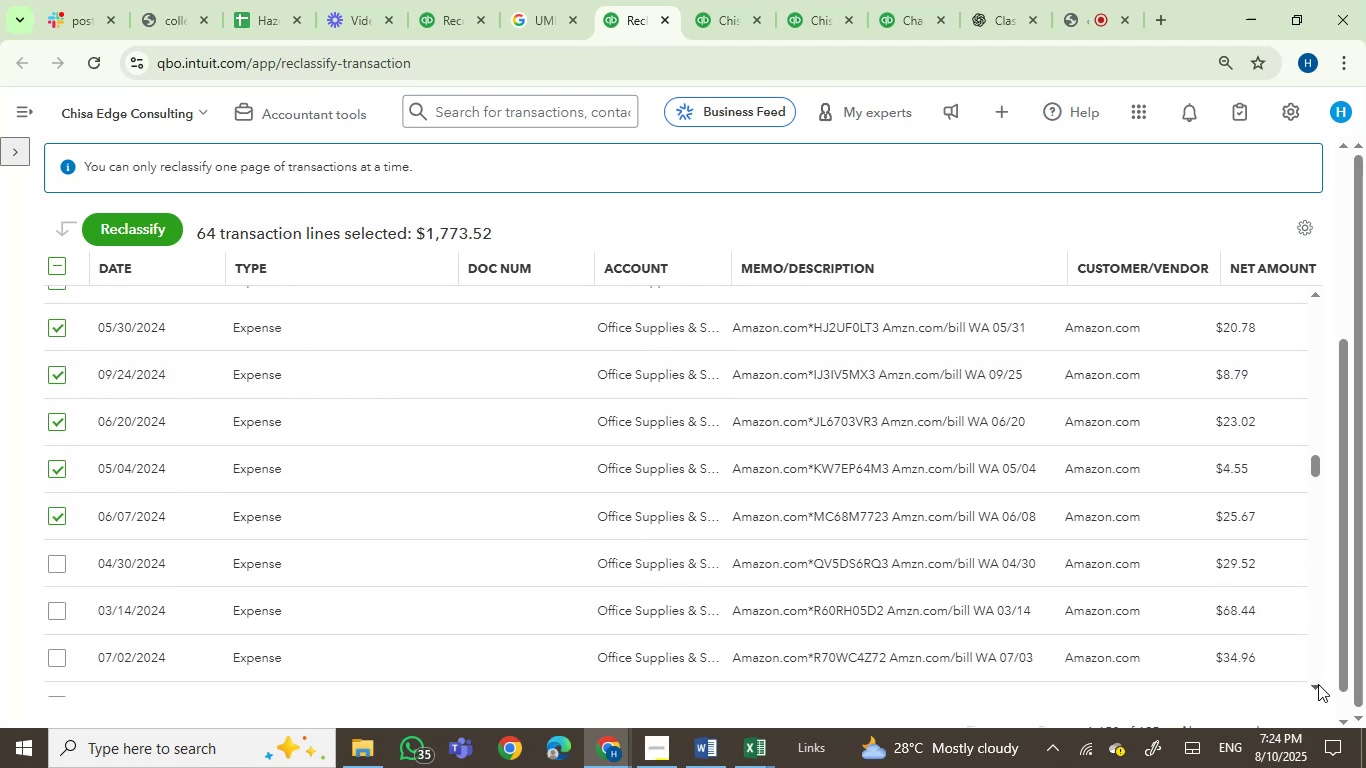 
triple_click([1318, 684])
 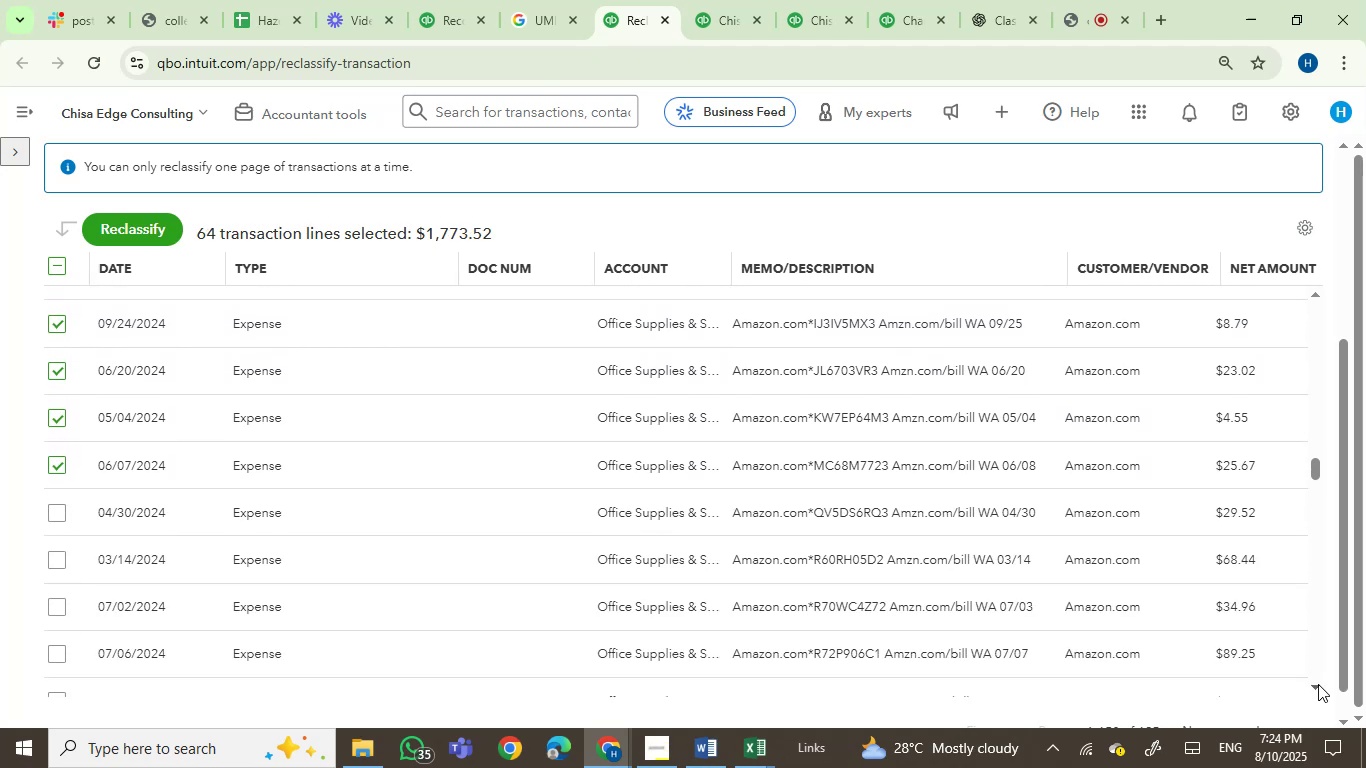 
triple_click([1318, 684])
 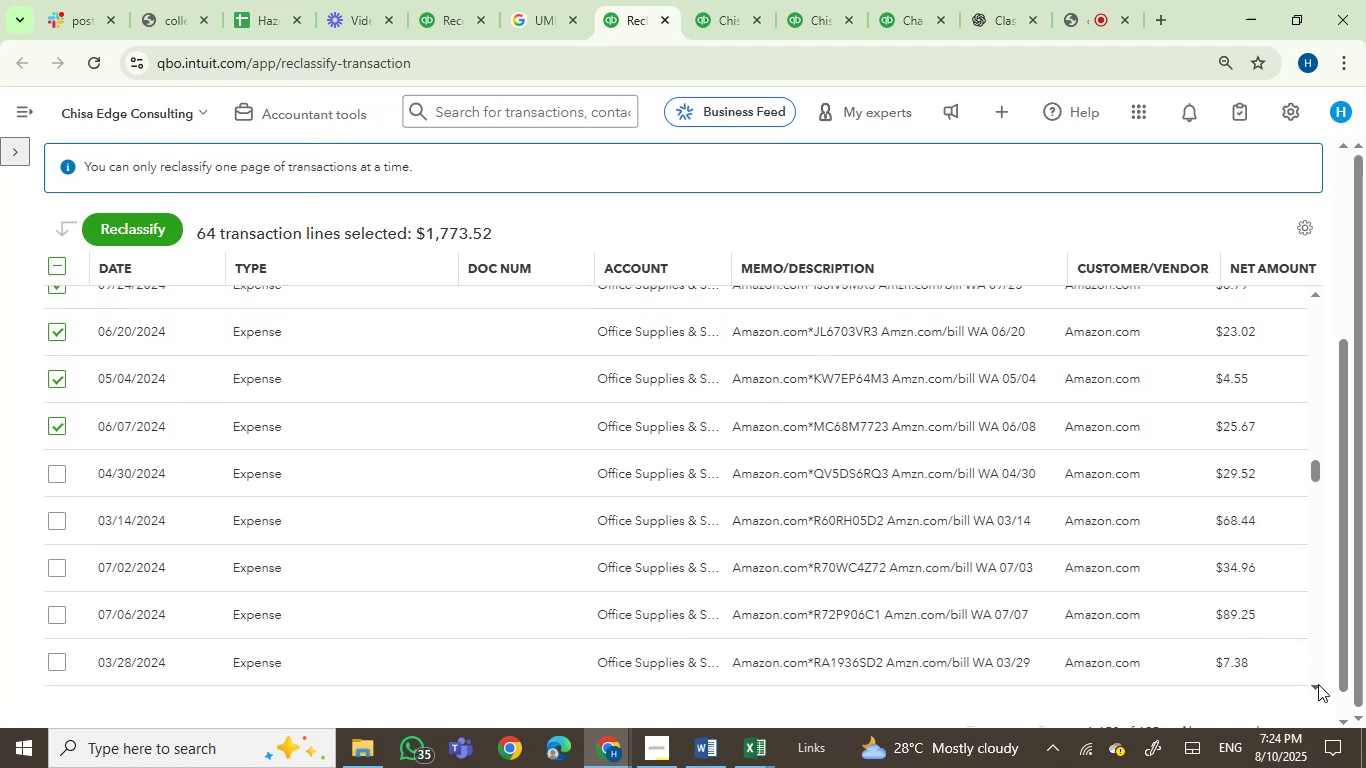 
triple_click([1318, 684])
 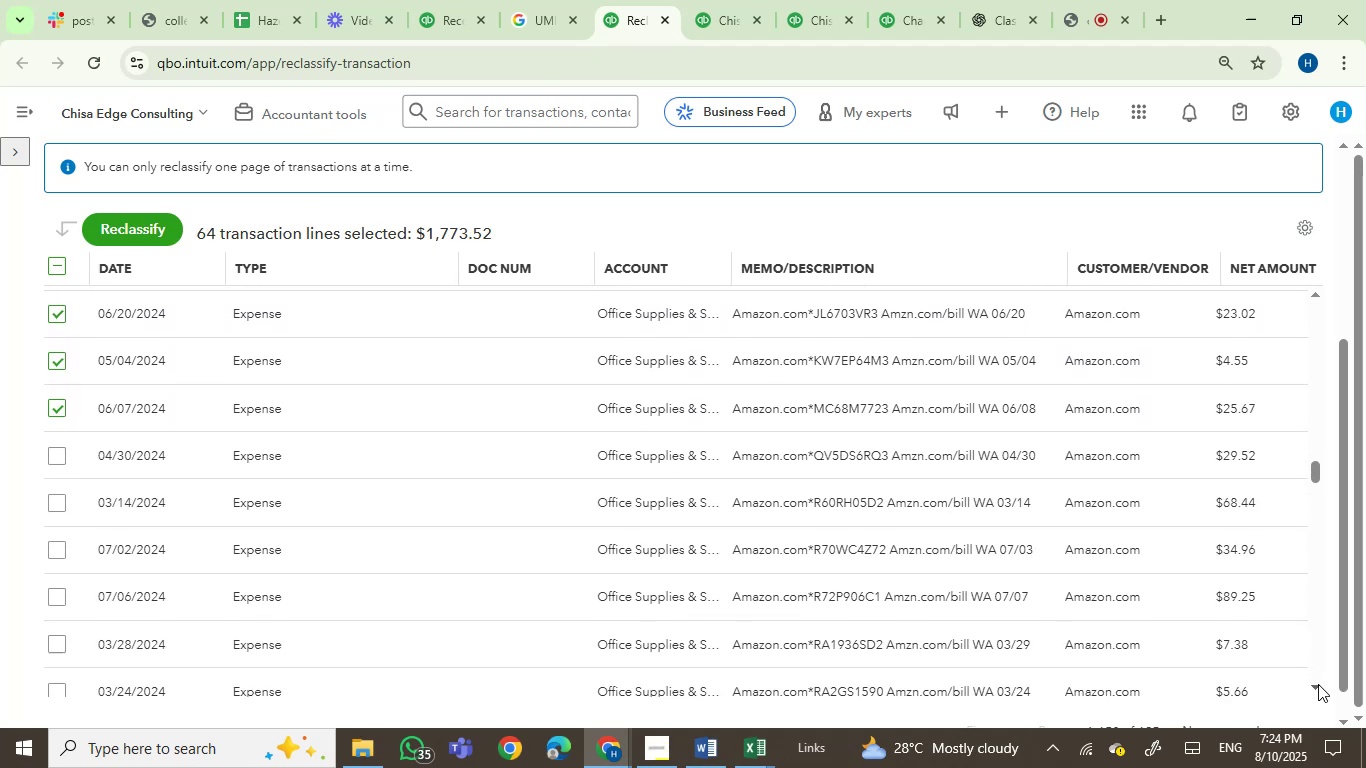 
triple_click([1318, 684])
 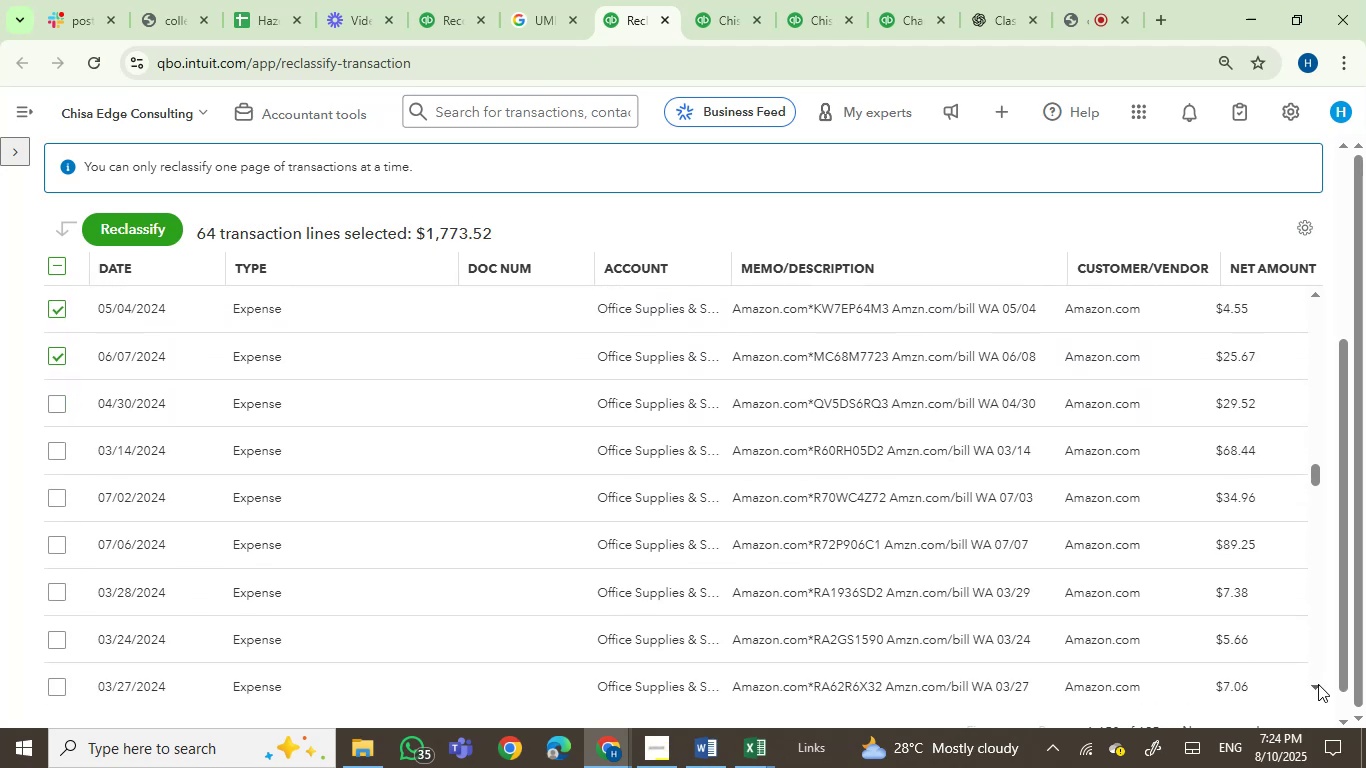 
triple_click([1318, 684])
 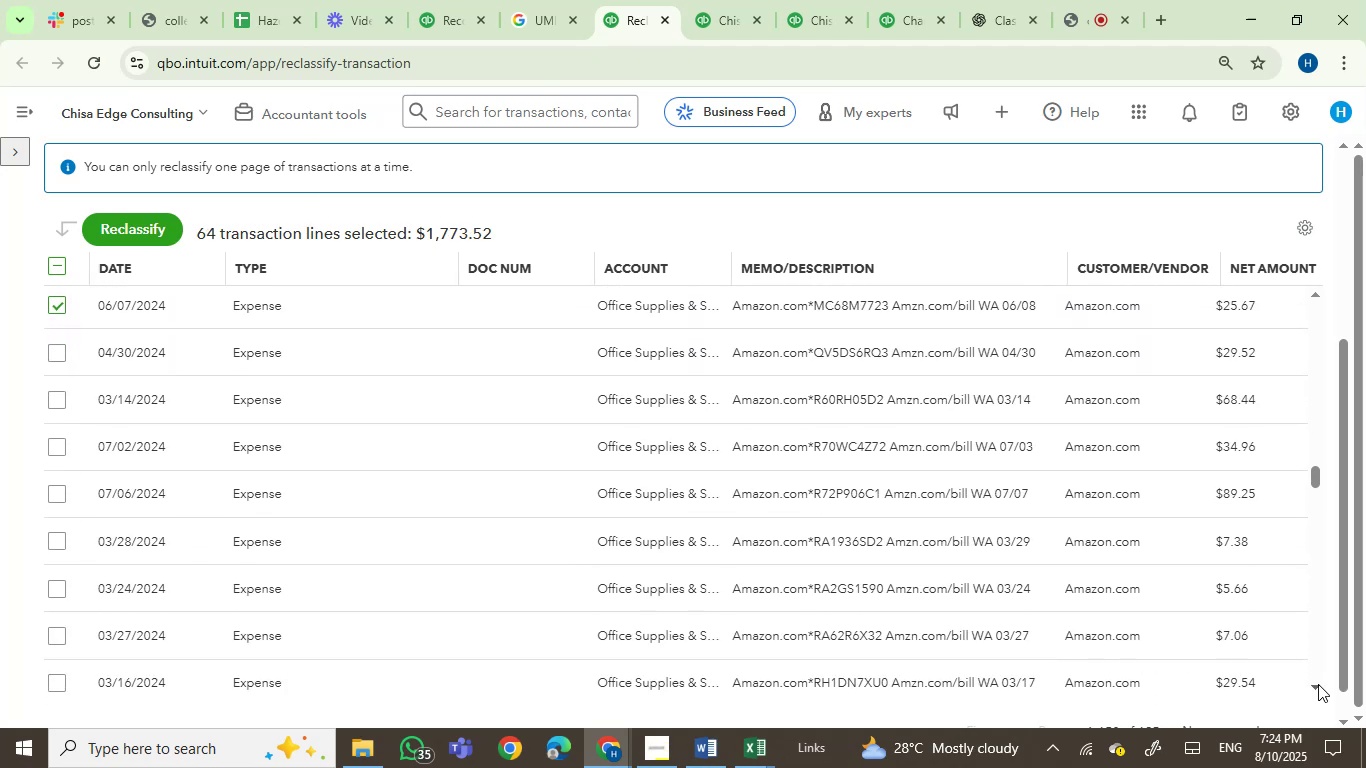 
triple_click([1318, 684])
 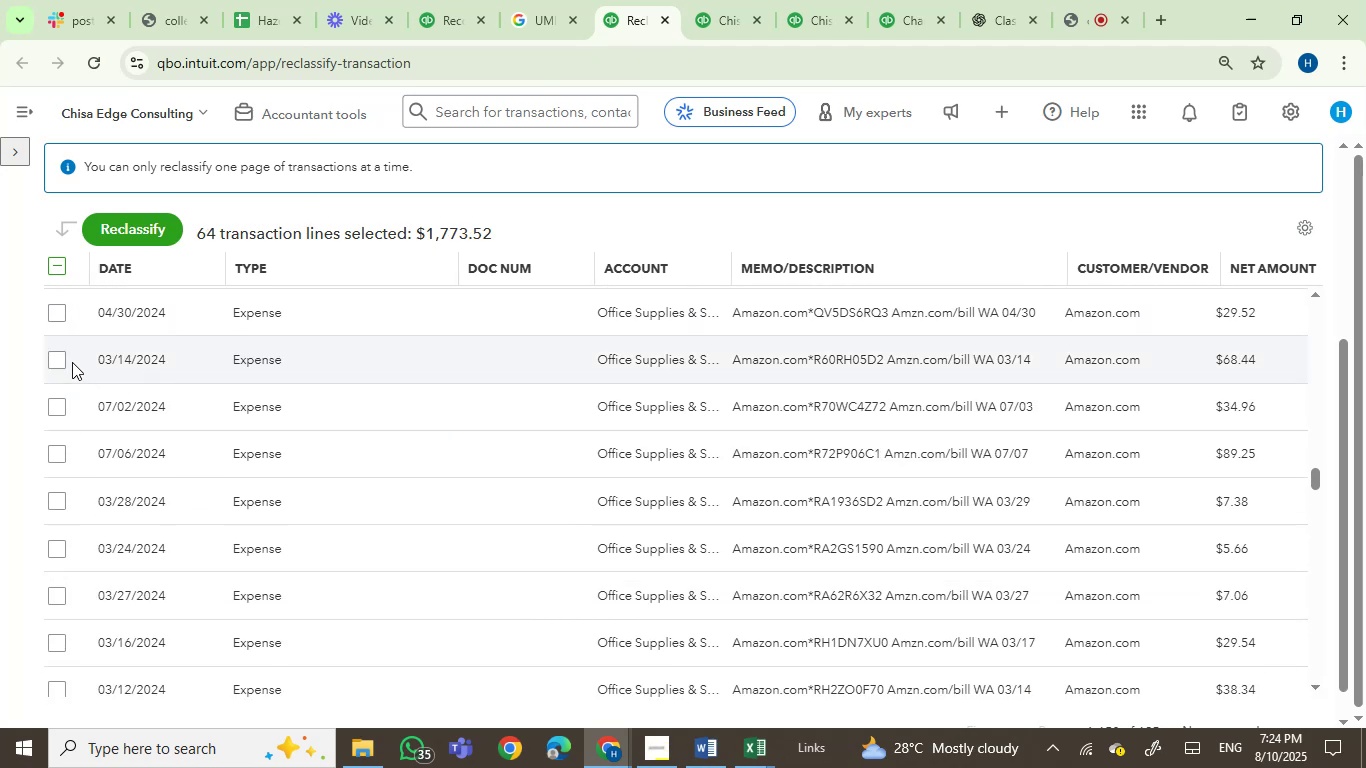 
left_click([53, 365])
 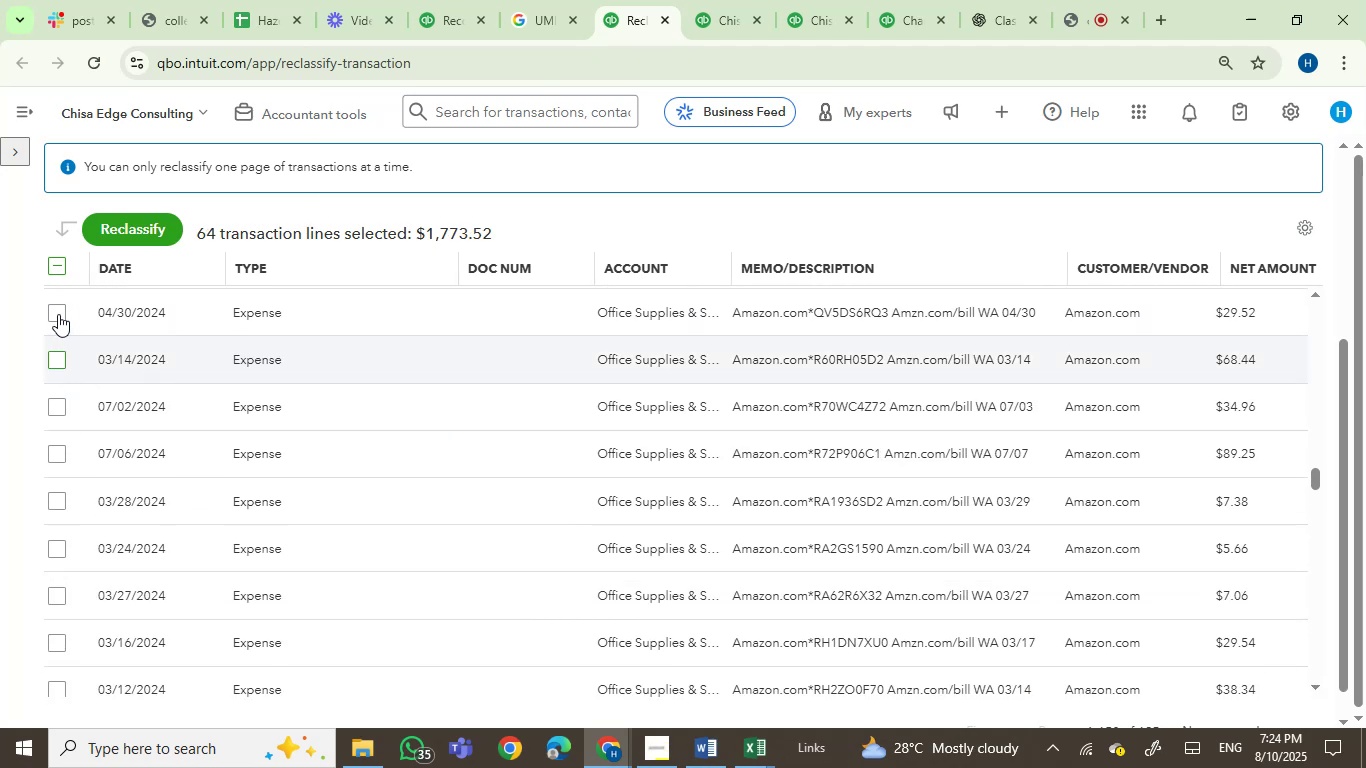 
left_click([58, 314])
 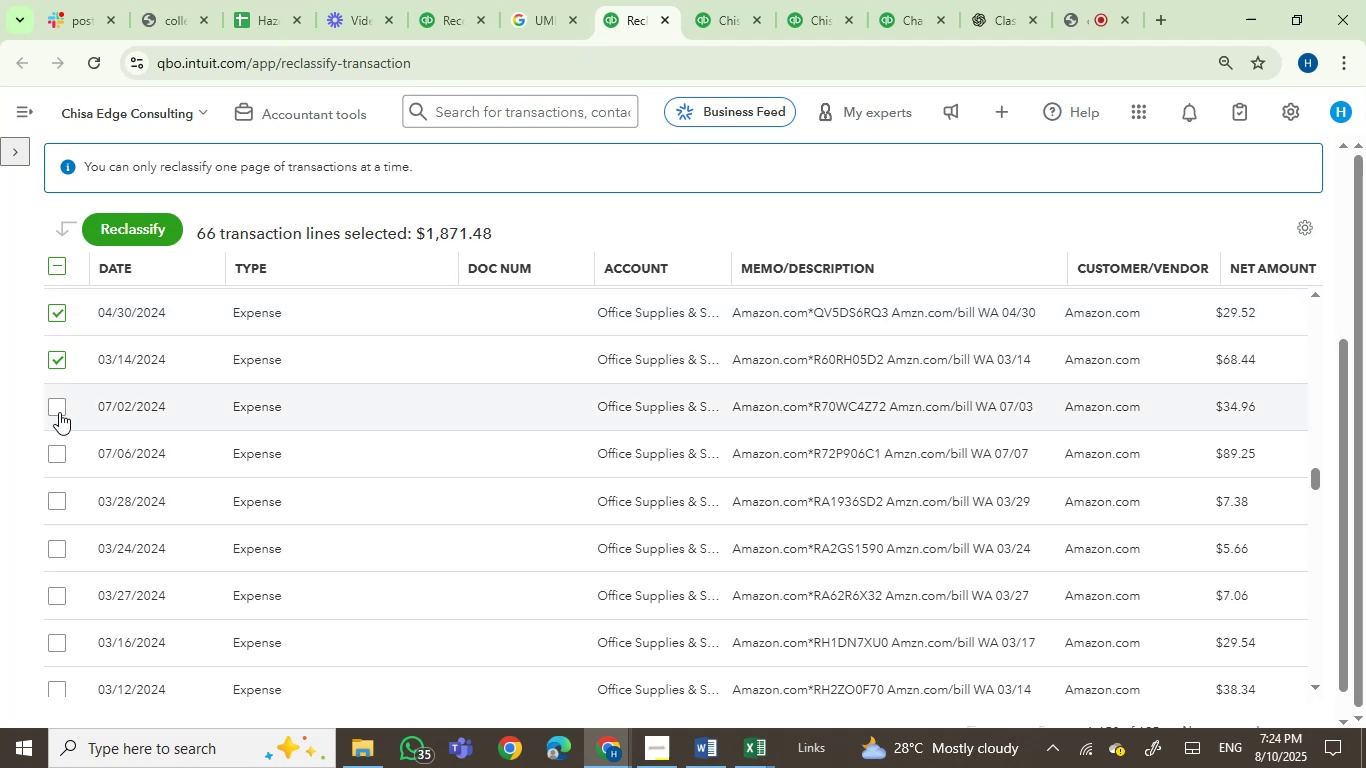 
left_click([59, 407])
 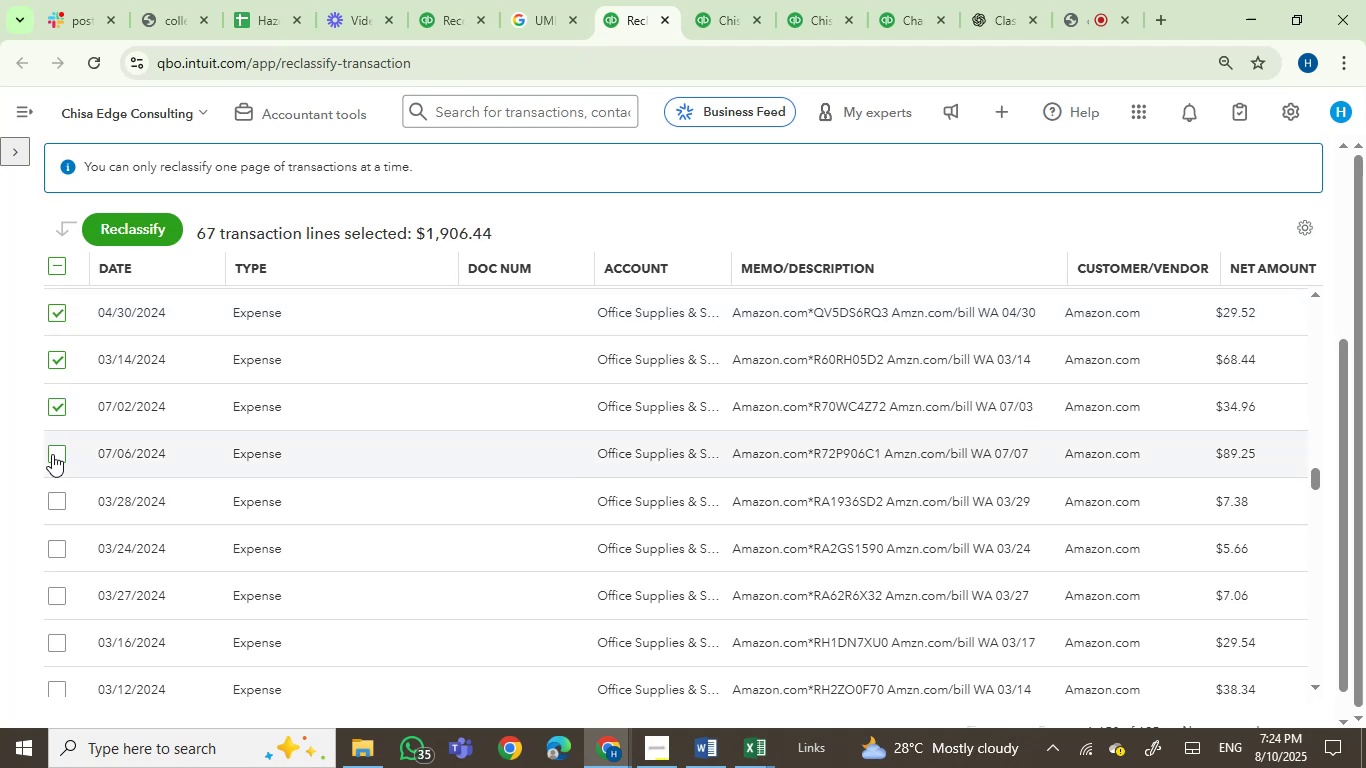 
left_click([52, 454])
 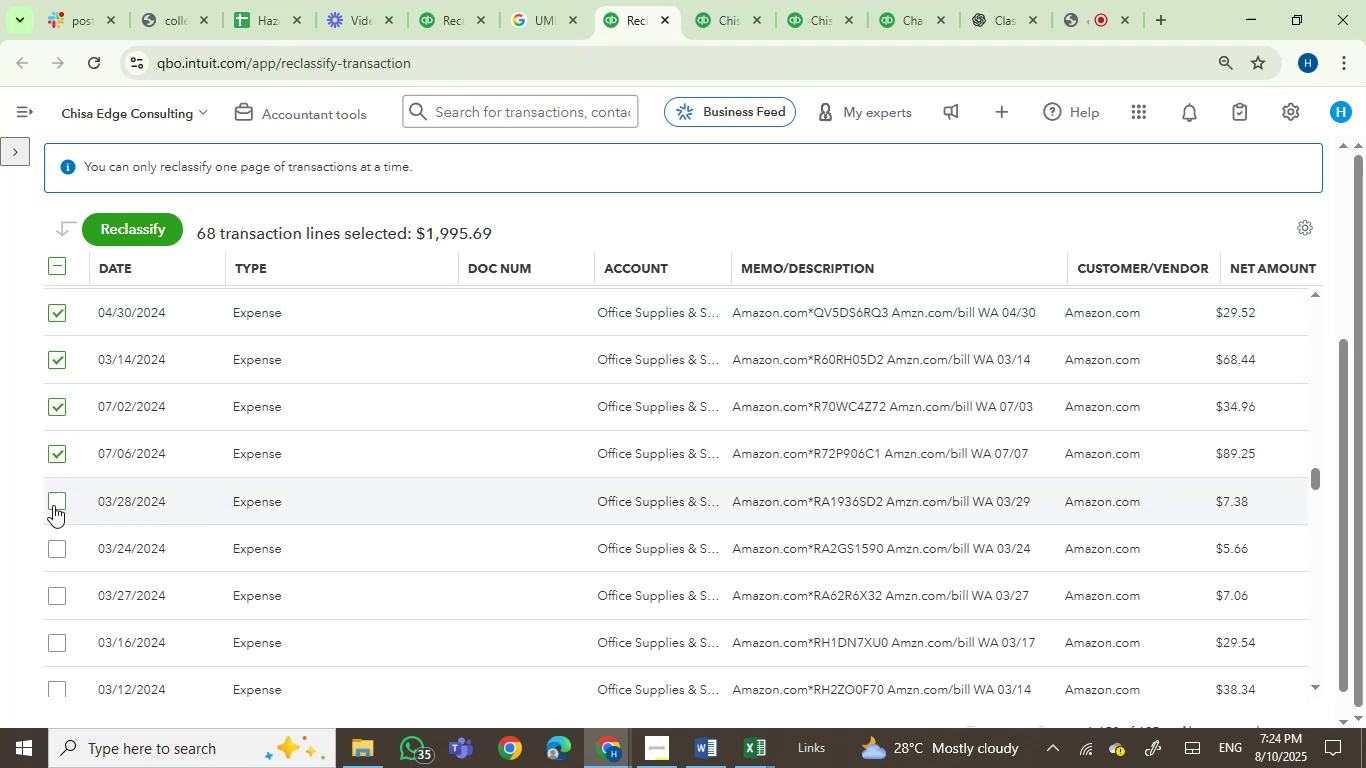 
left_click([53, 501])
 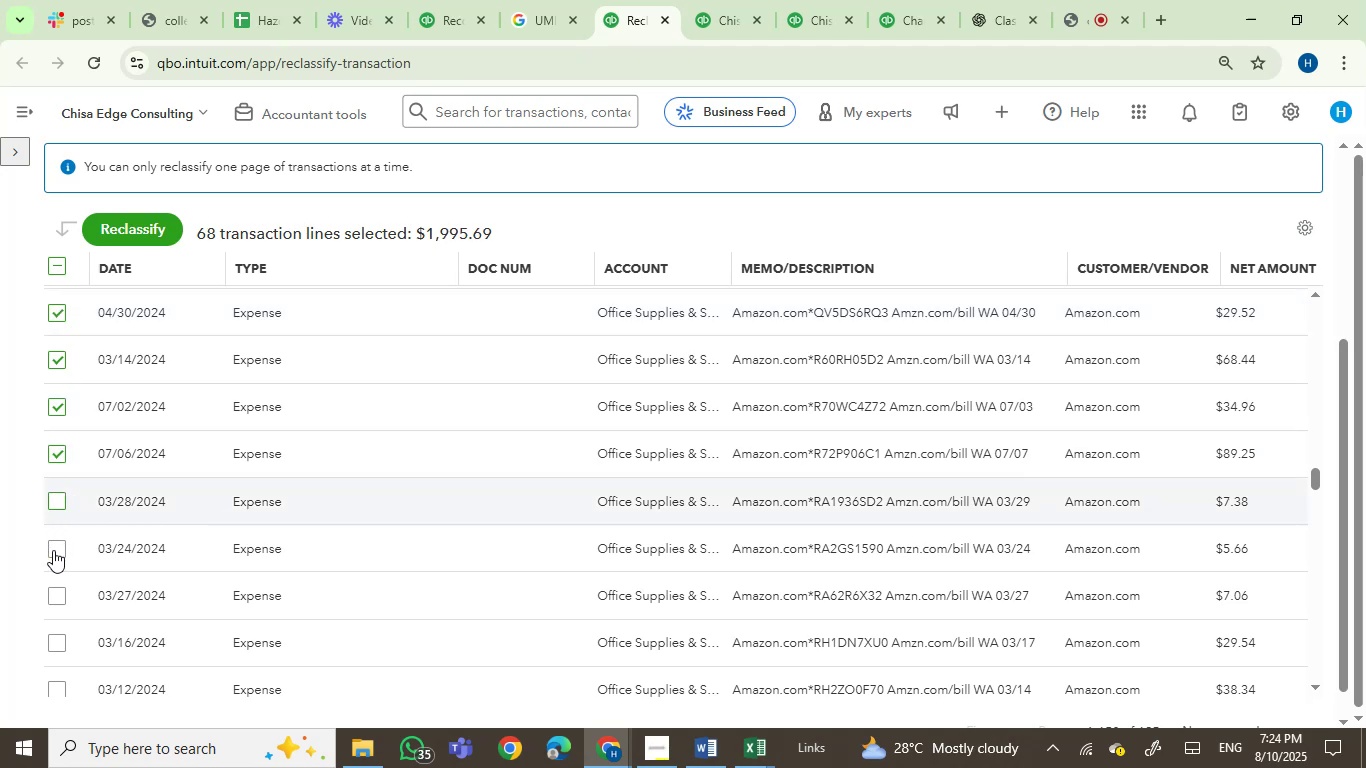 
left_click([53, 550])
 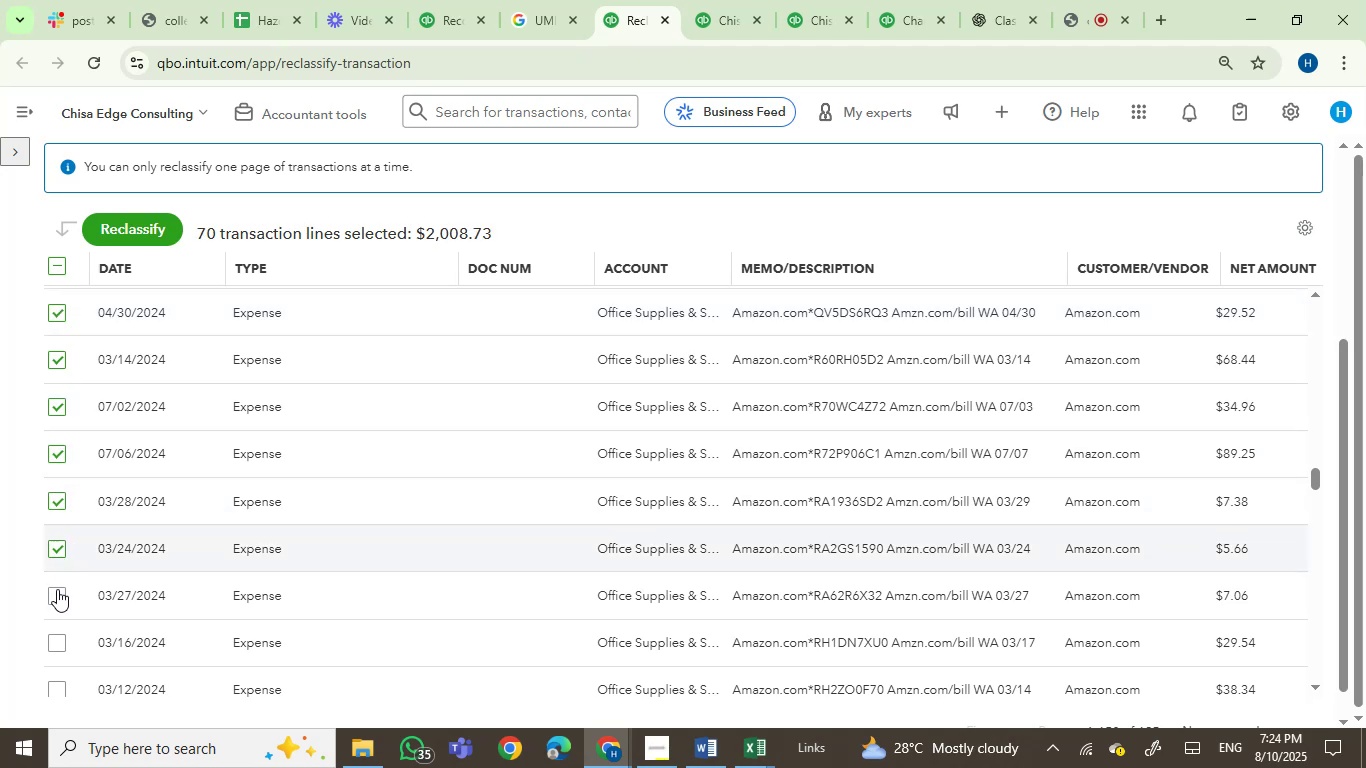 
left_click([57, 590])
 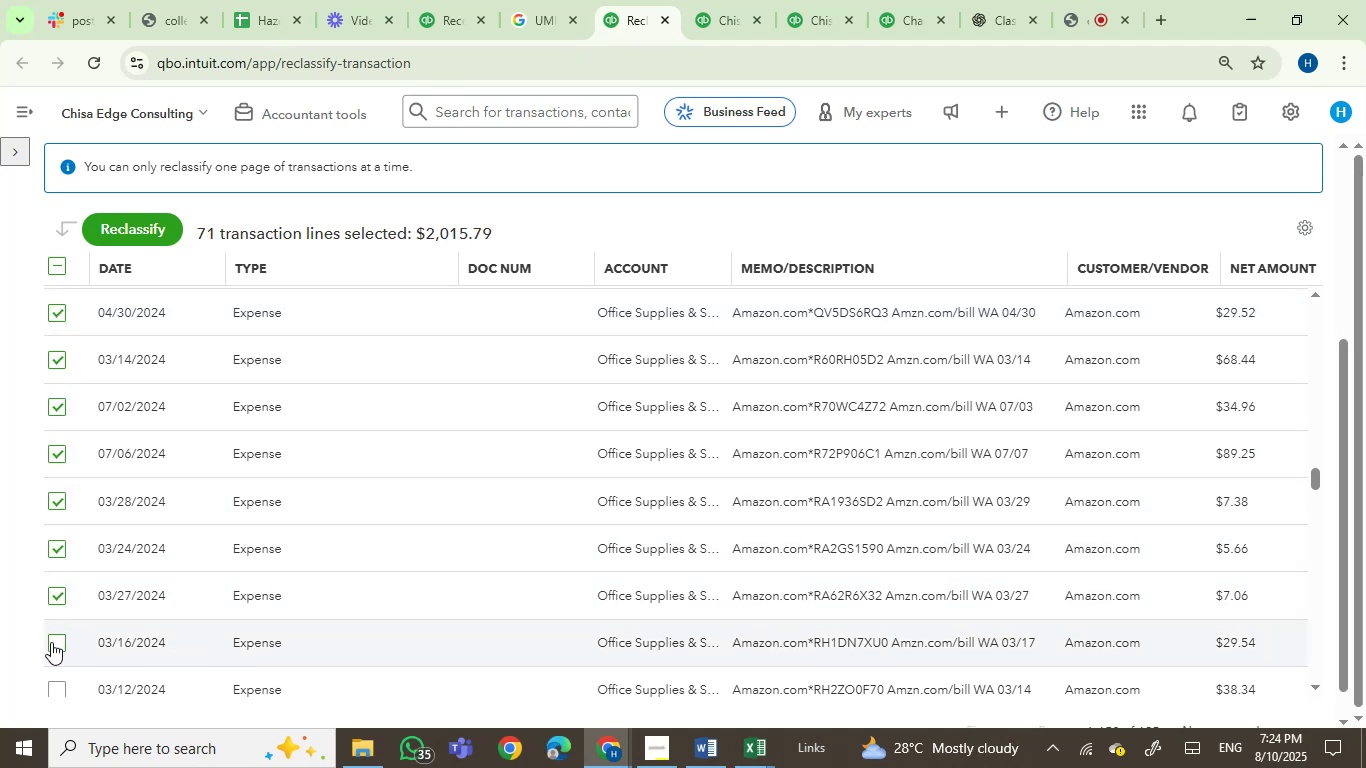 
left_click([51, 642])
 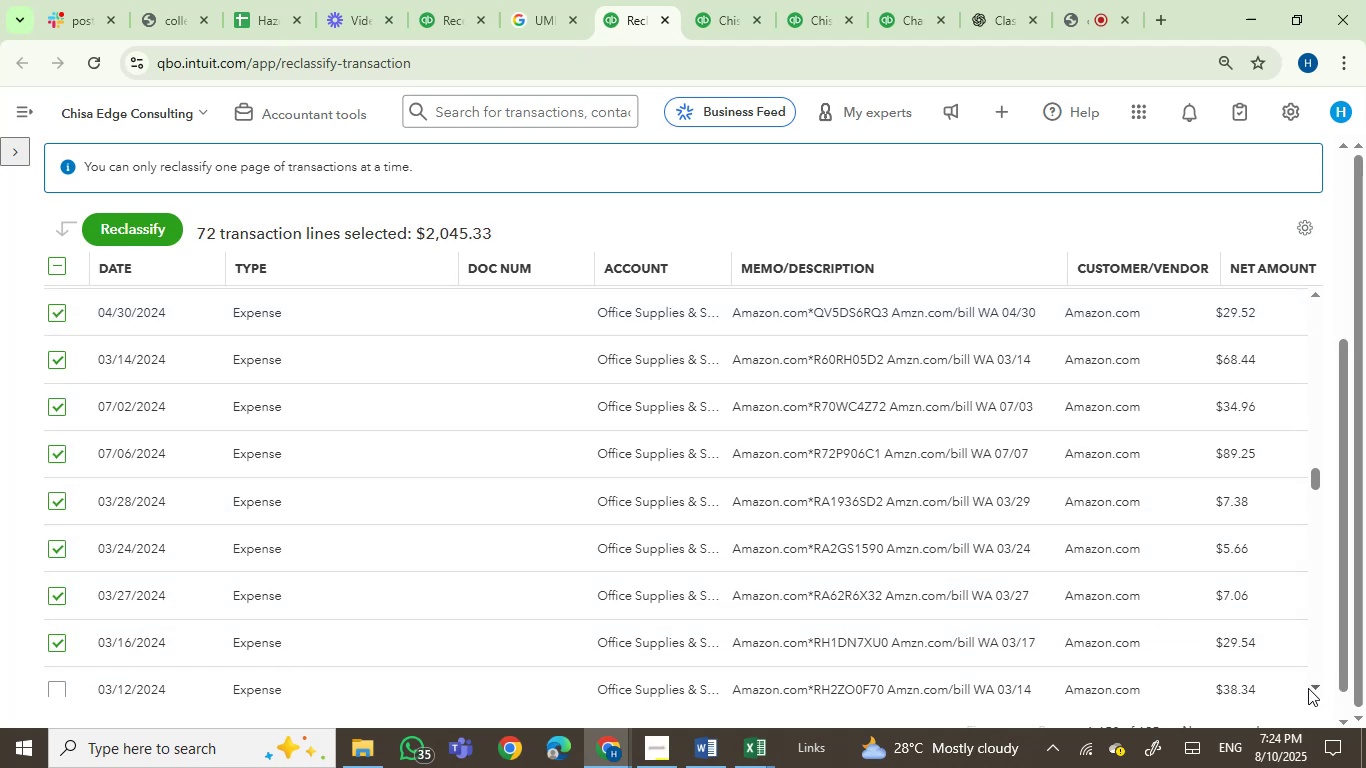 
double_click([1318, 688])
 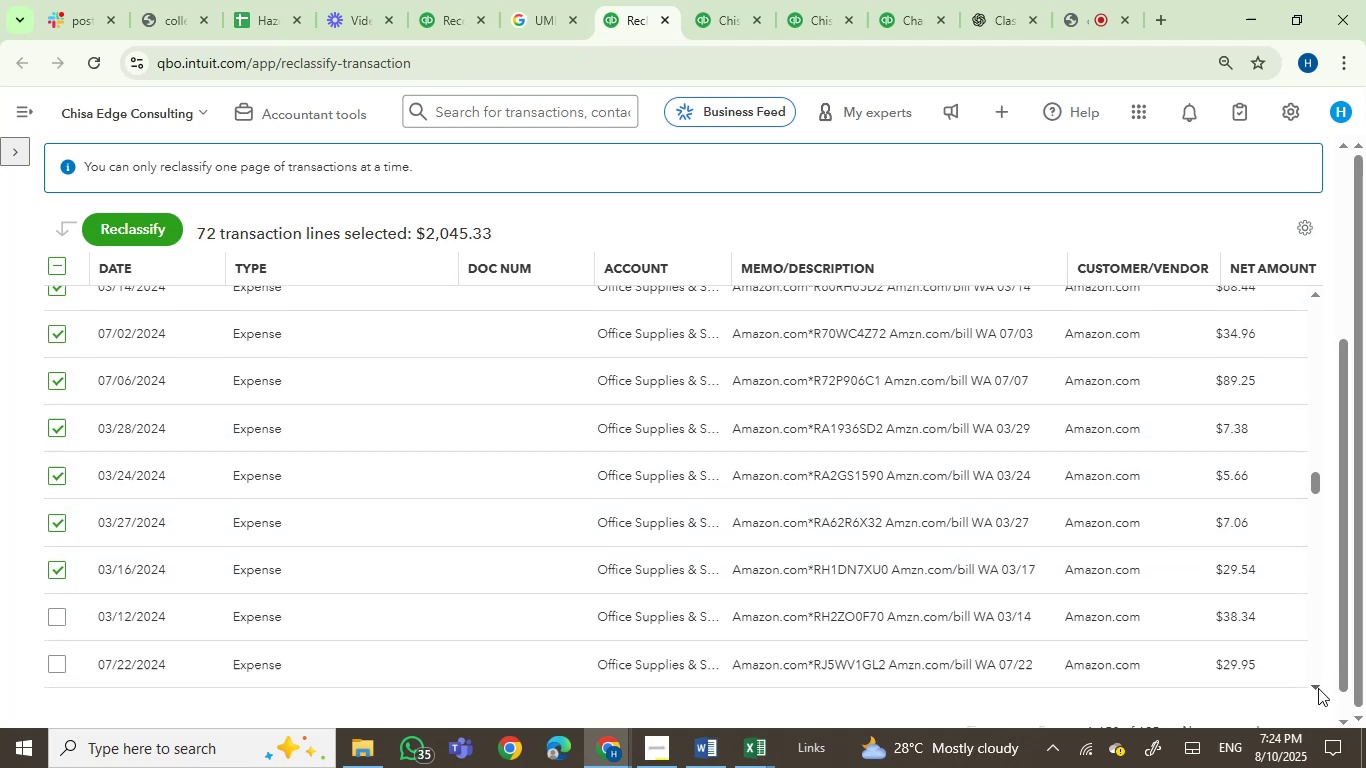 
triple_click([1318, 688])
 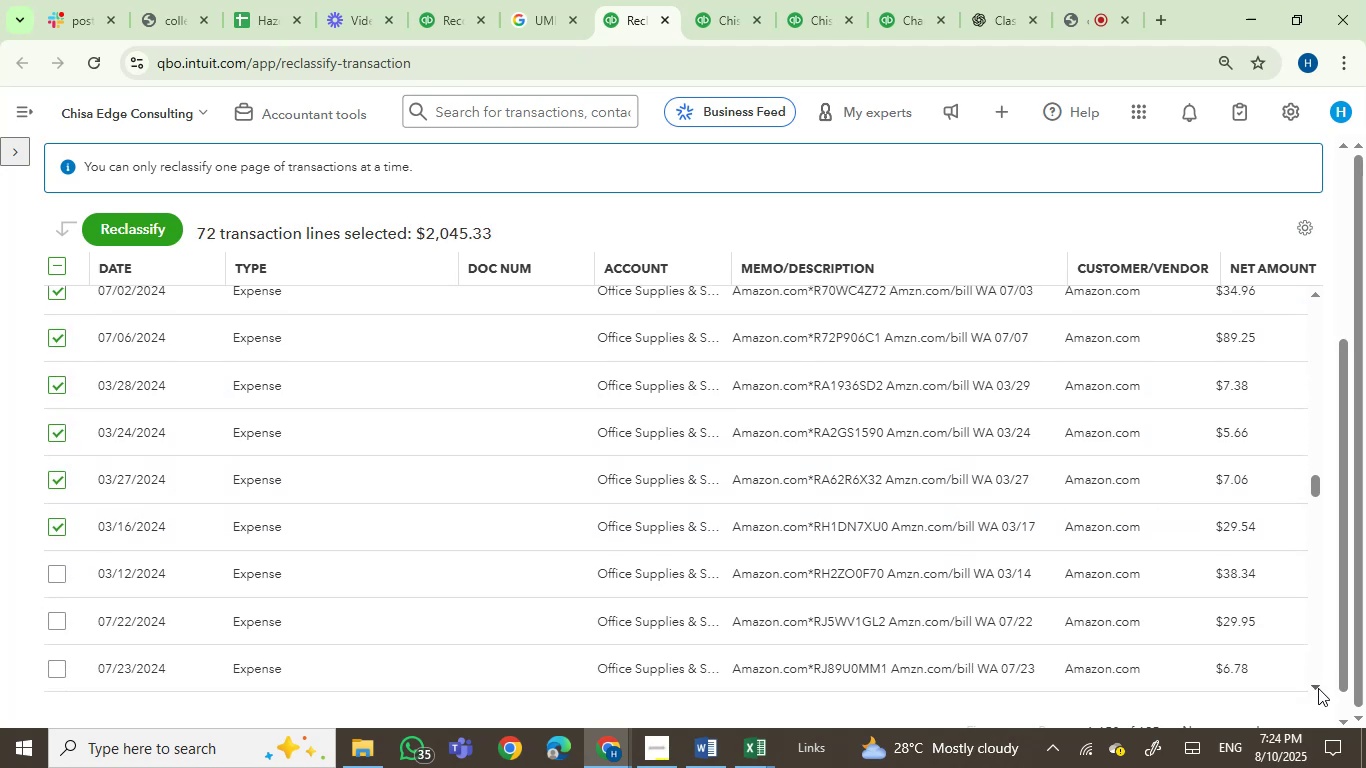 
triple_click([1318, 688])
 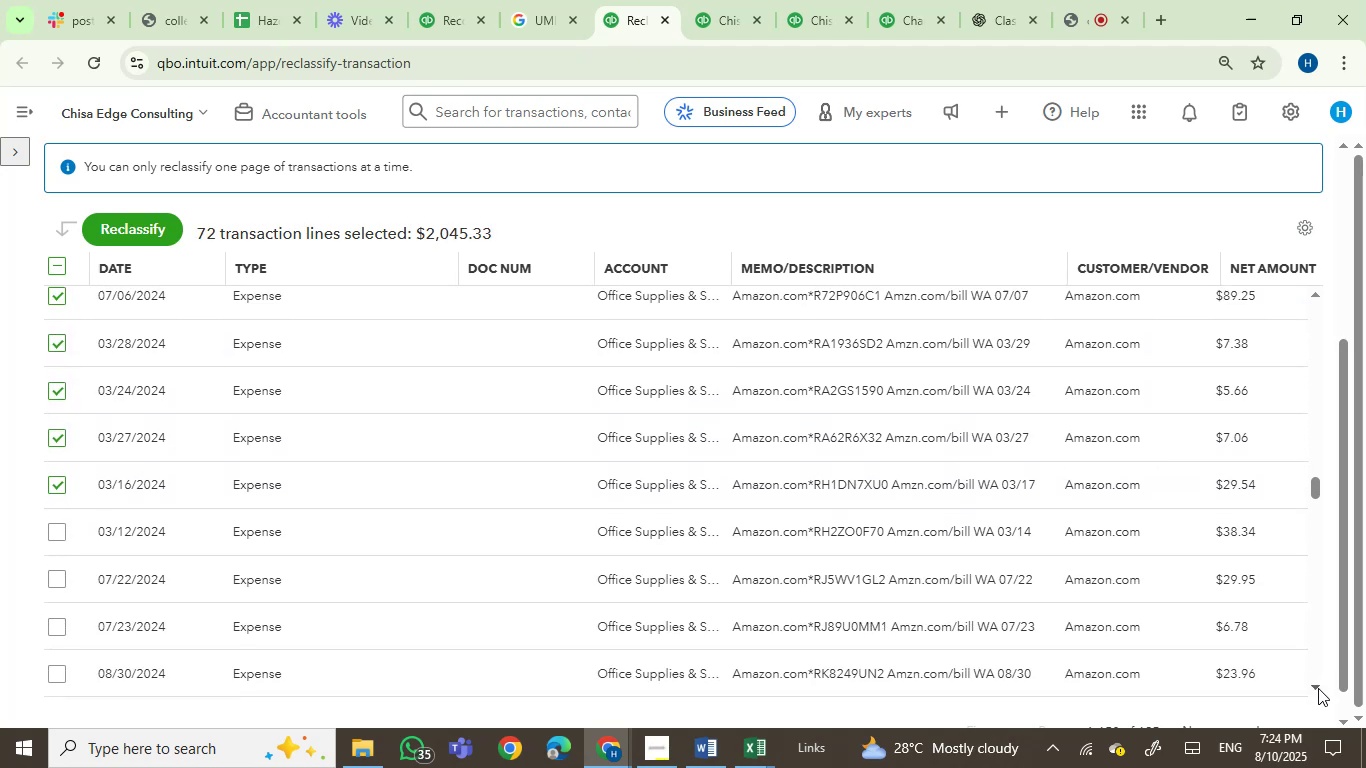 
triple_click([1318, 688])
 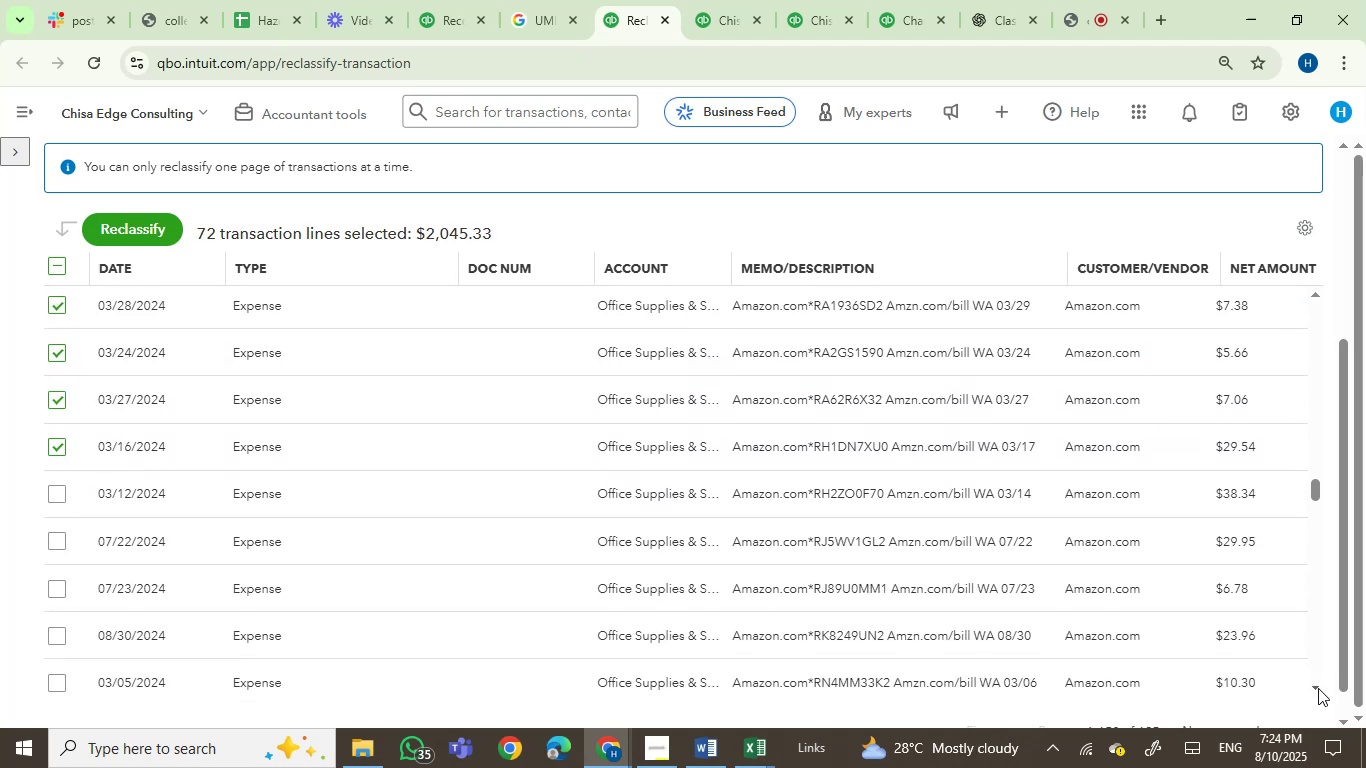 
triple_click([1318, 688])
 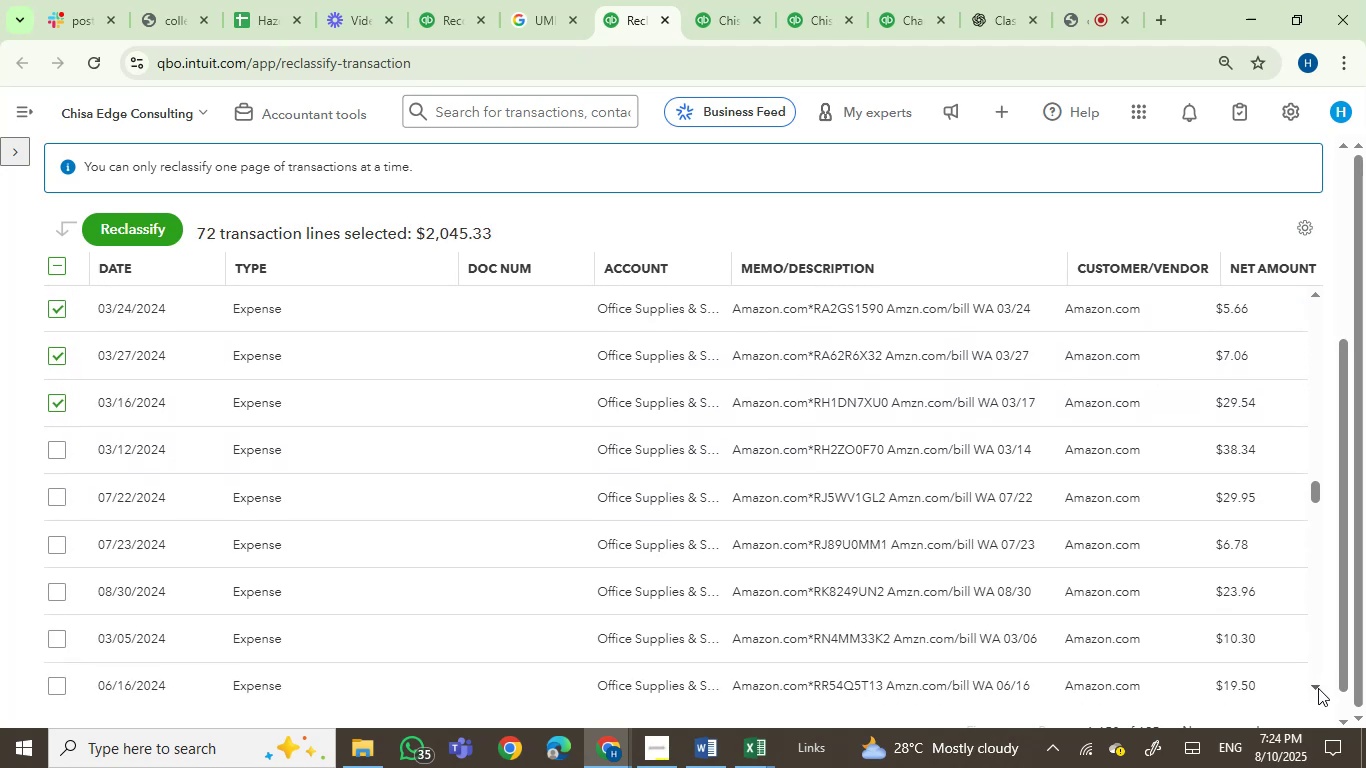 
triple_click([1318, 688])
 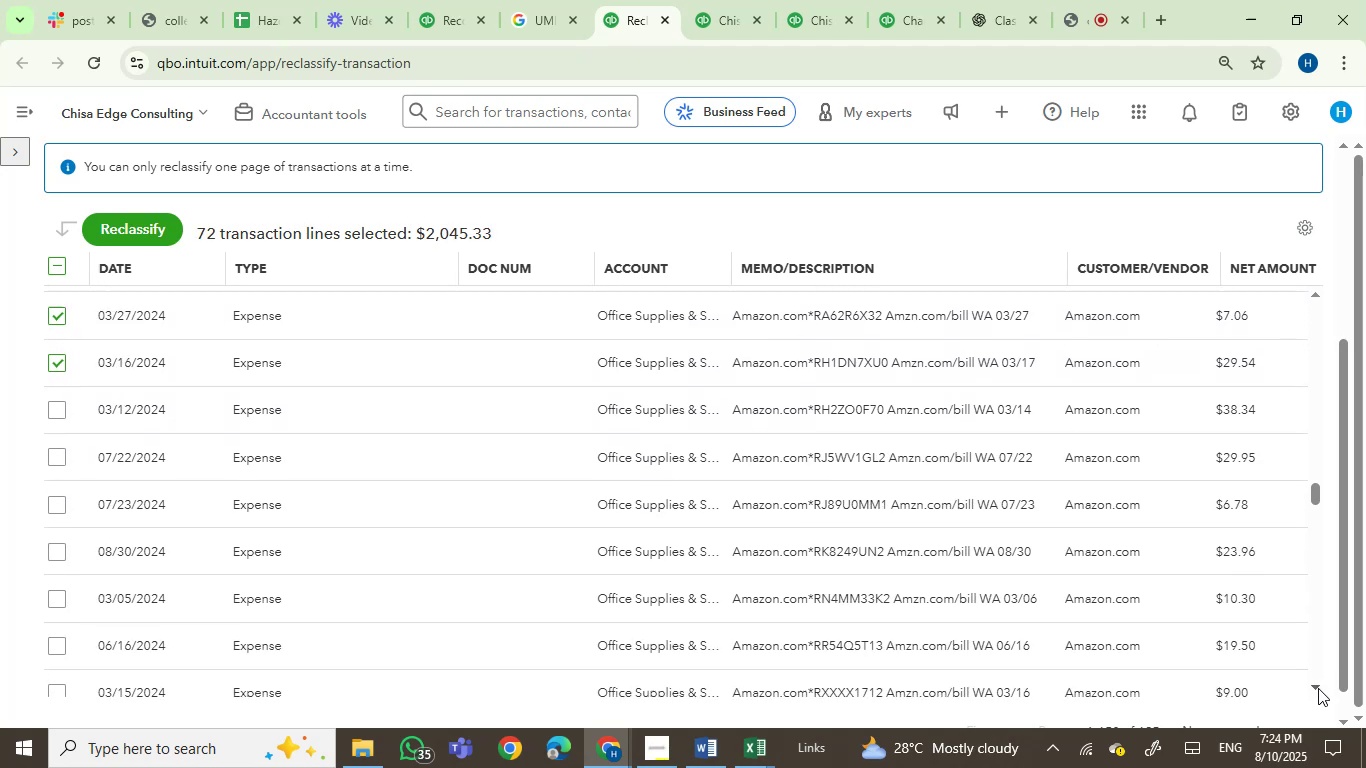 
triple_click([1318, 688])
 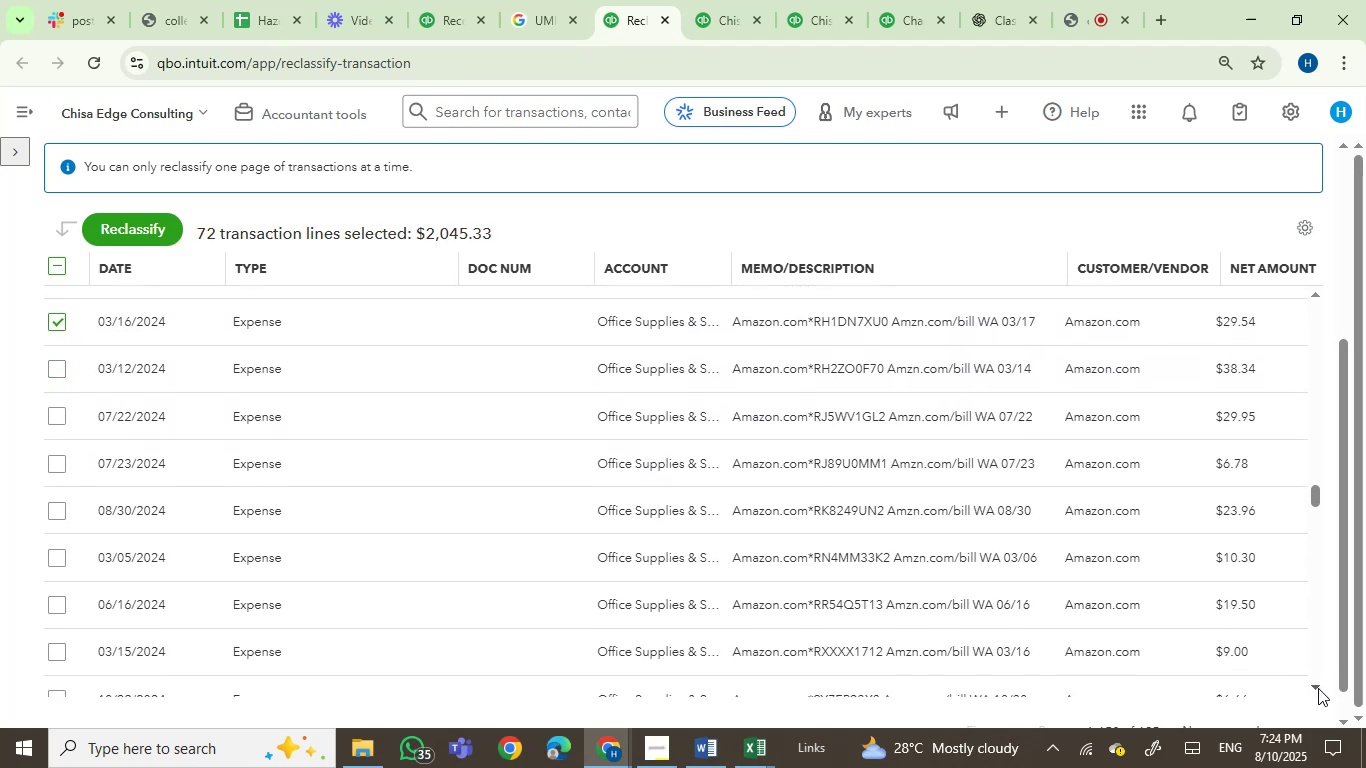 
triple_click([1318, 688])
 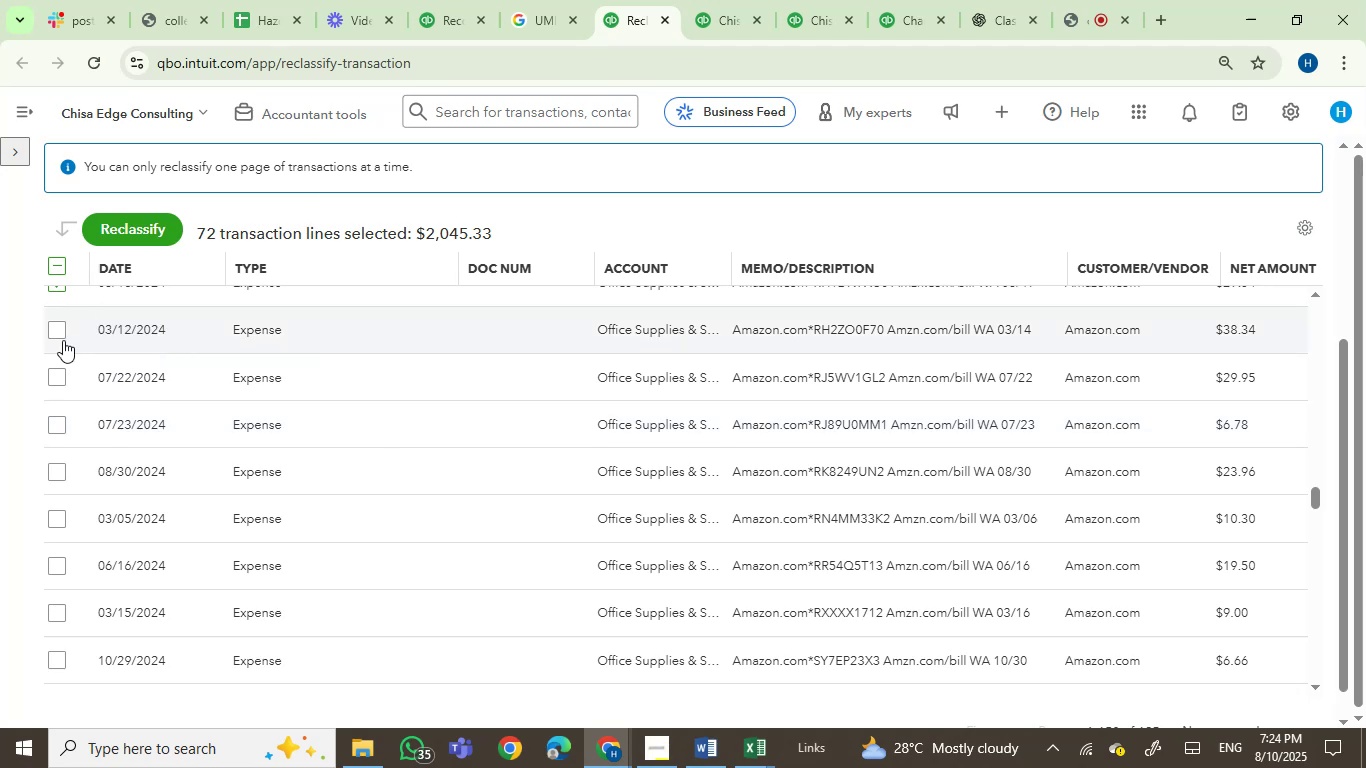 
left_click([63, 328])
 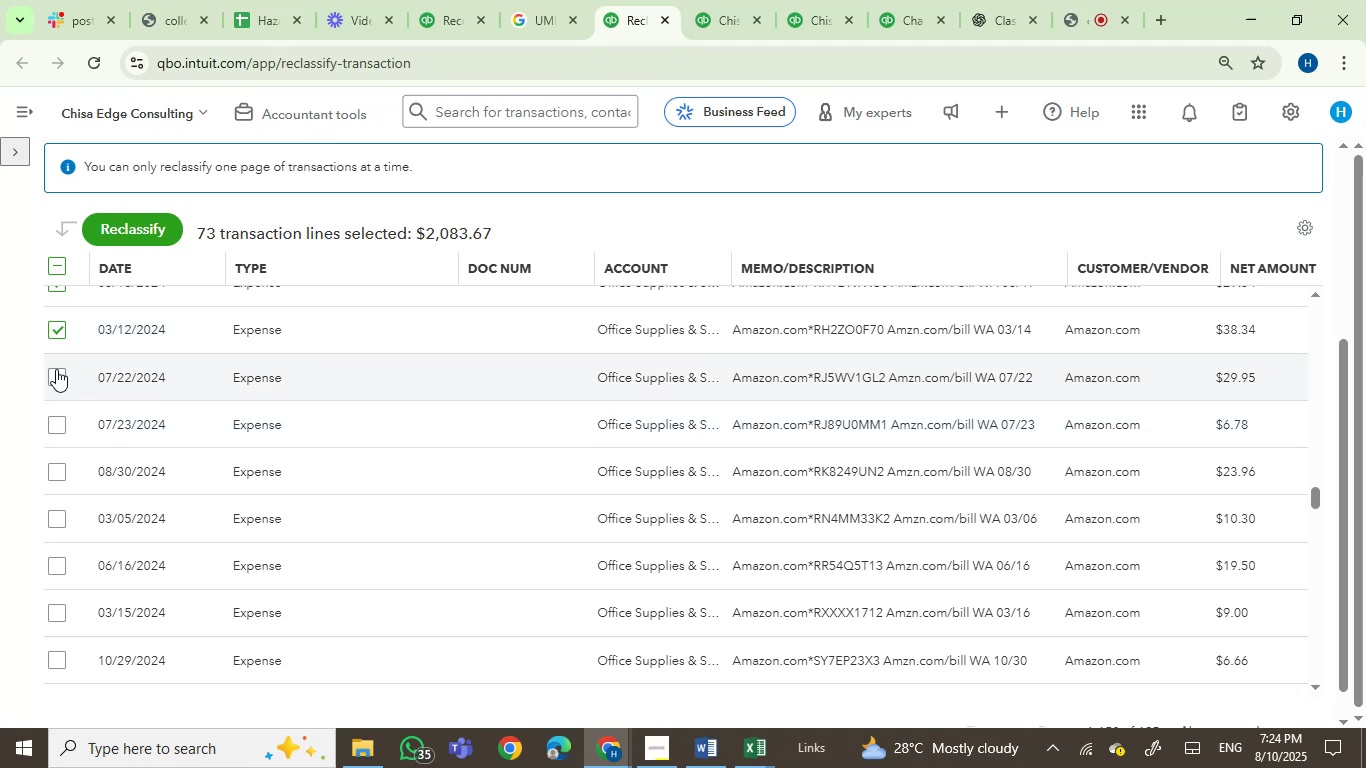 
left_click([56, 379])
 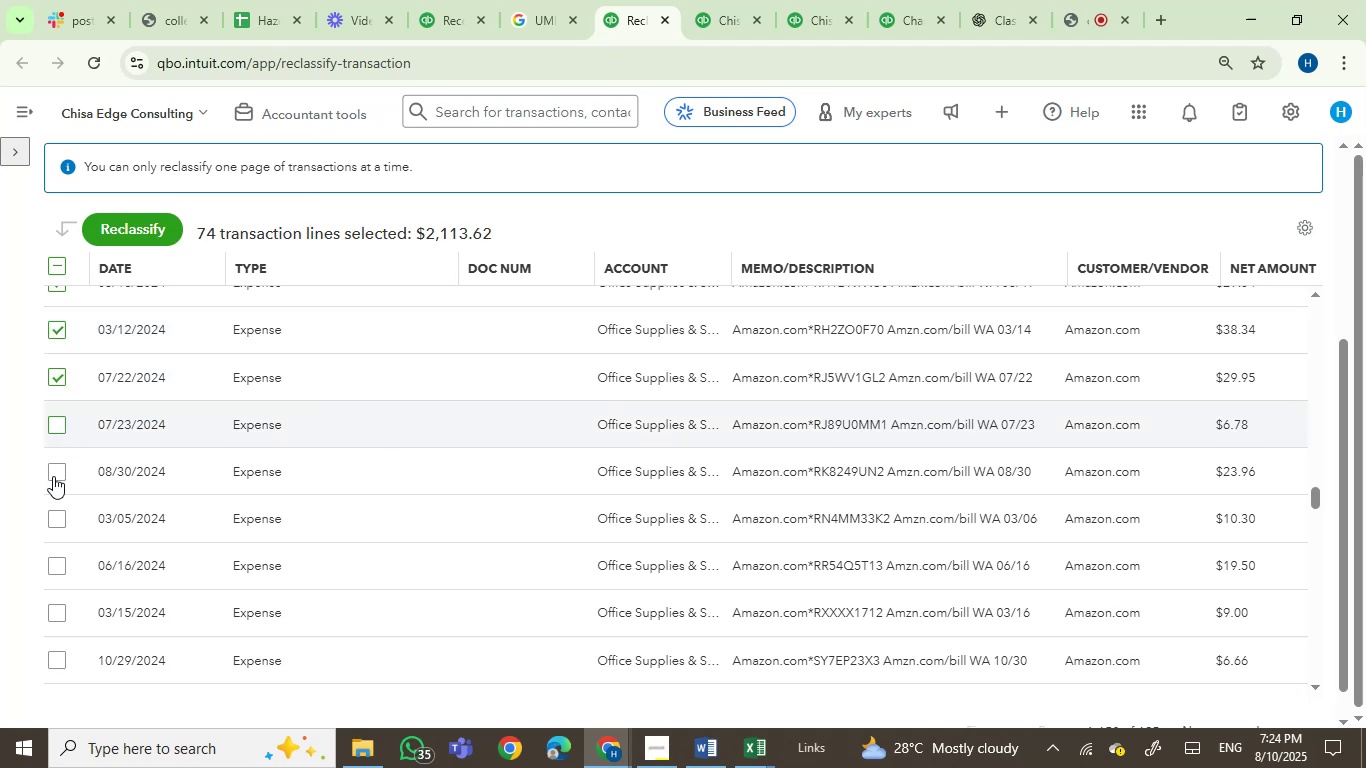 
left_click([53, 477])
 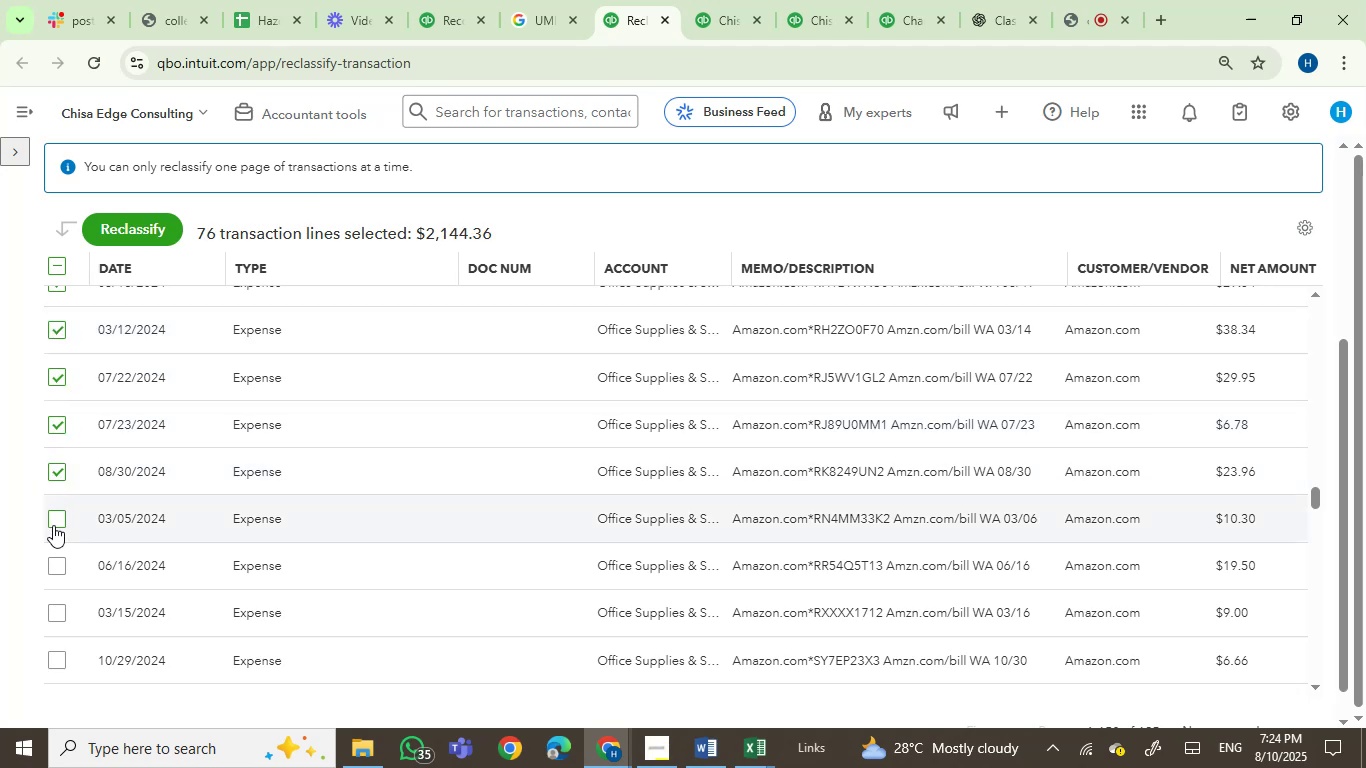 
left_click([53, 525])
 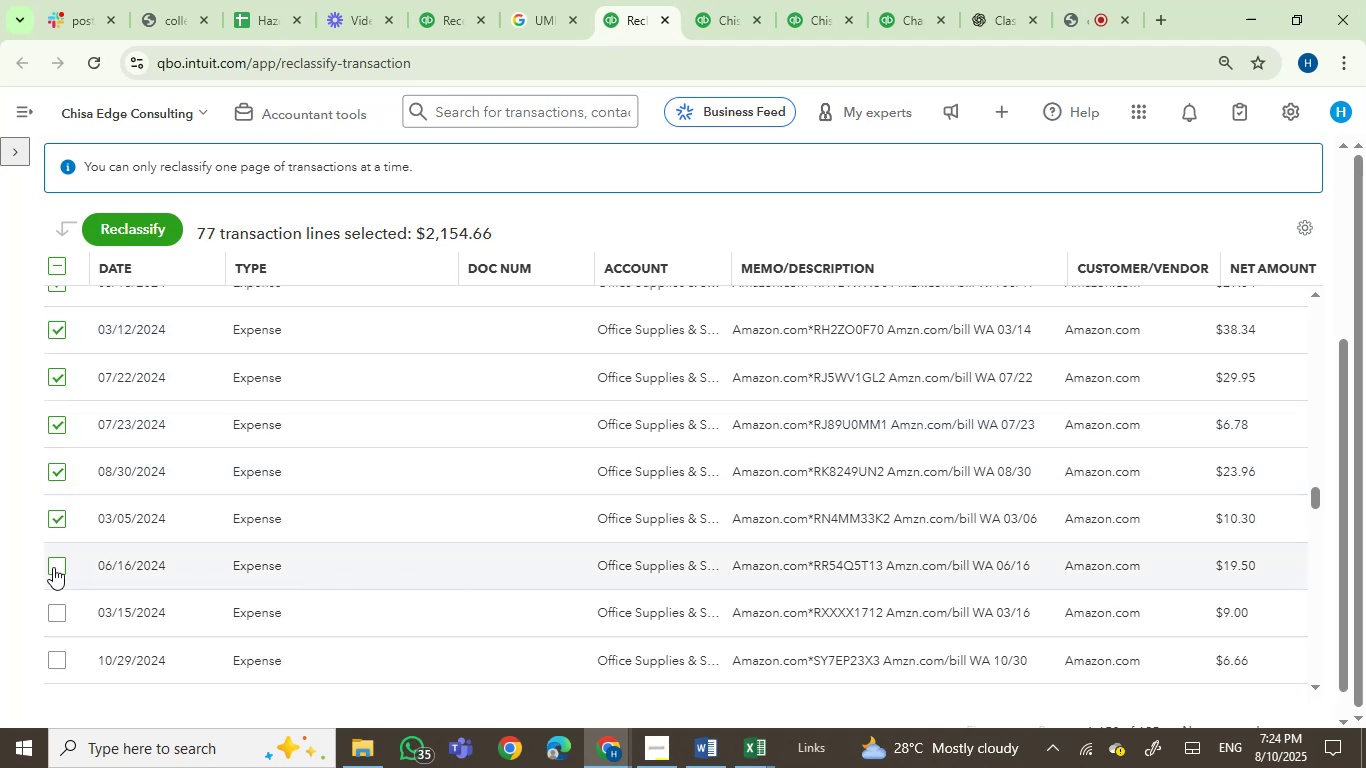 
left_click([54, 564])
 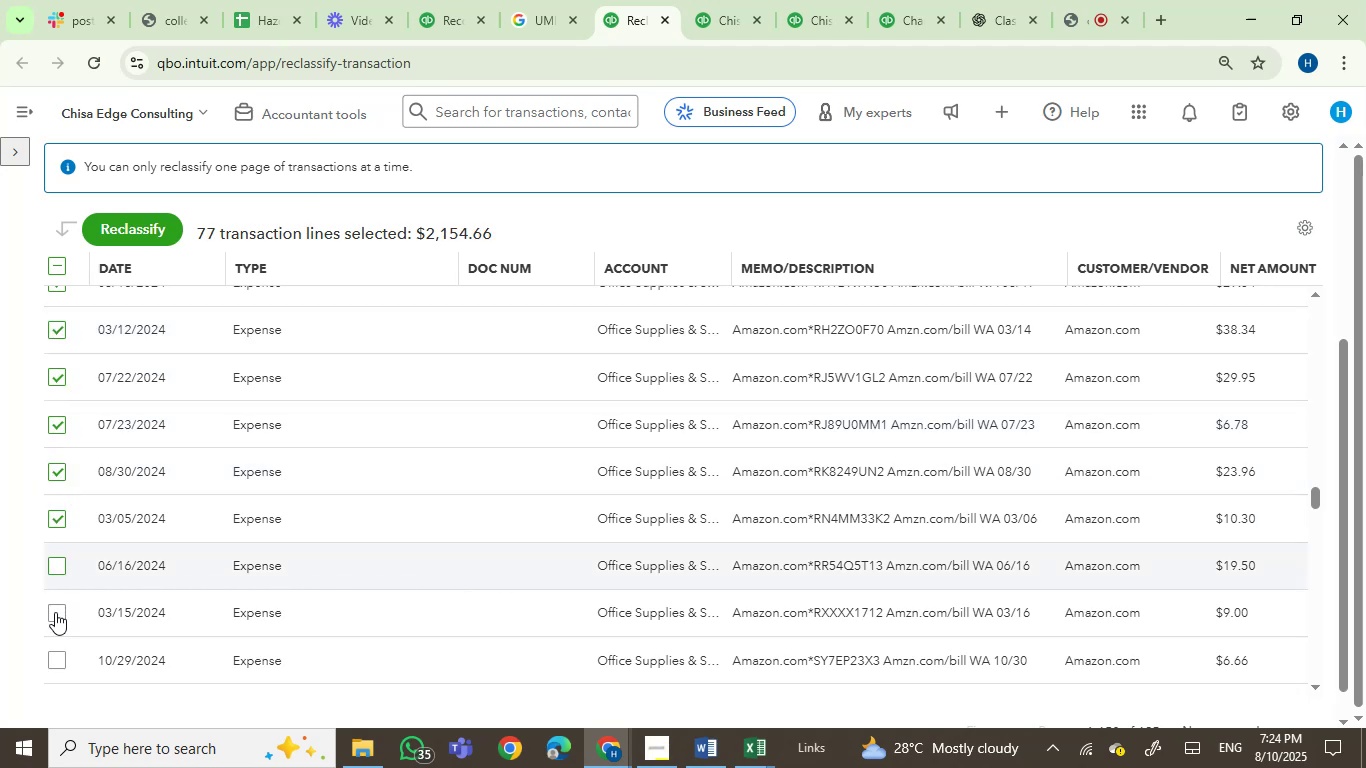 
left_click([55, 612])
 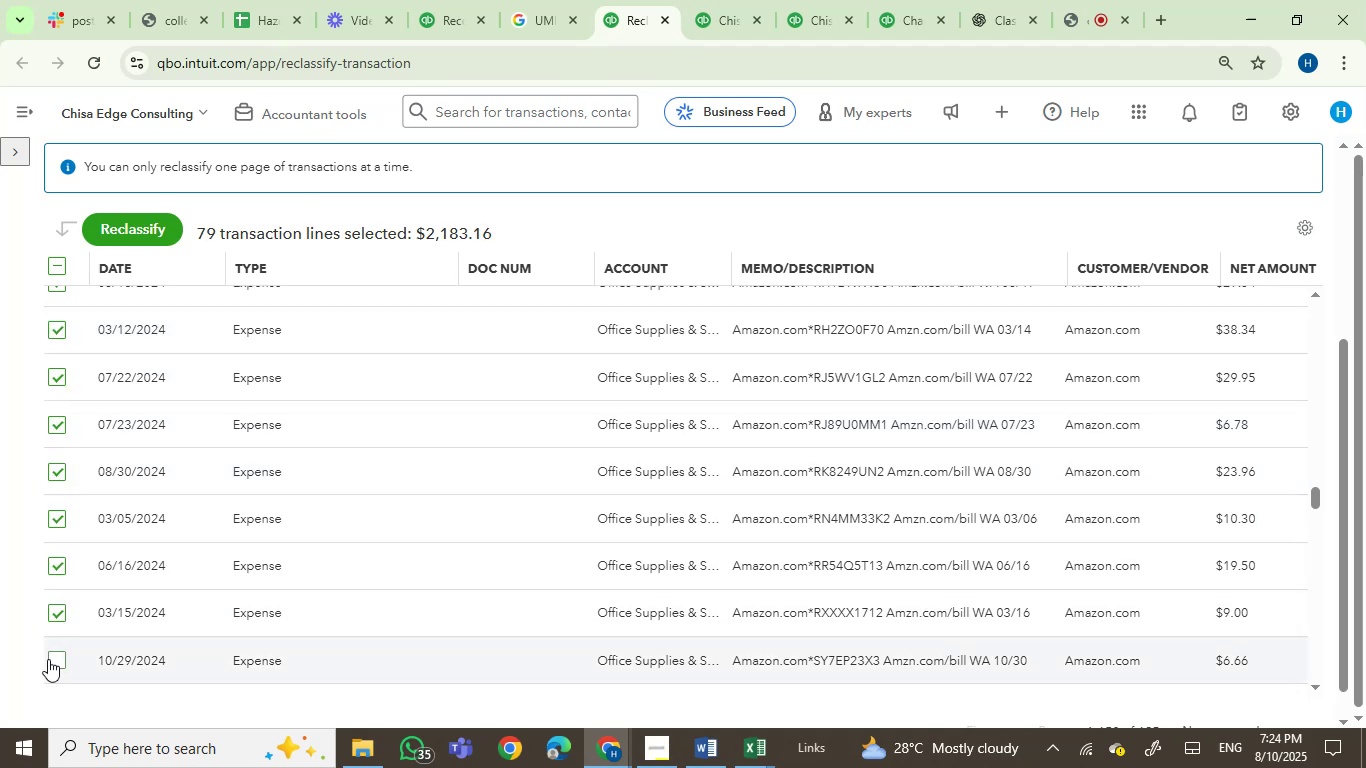 
left_click([48, 659])
 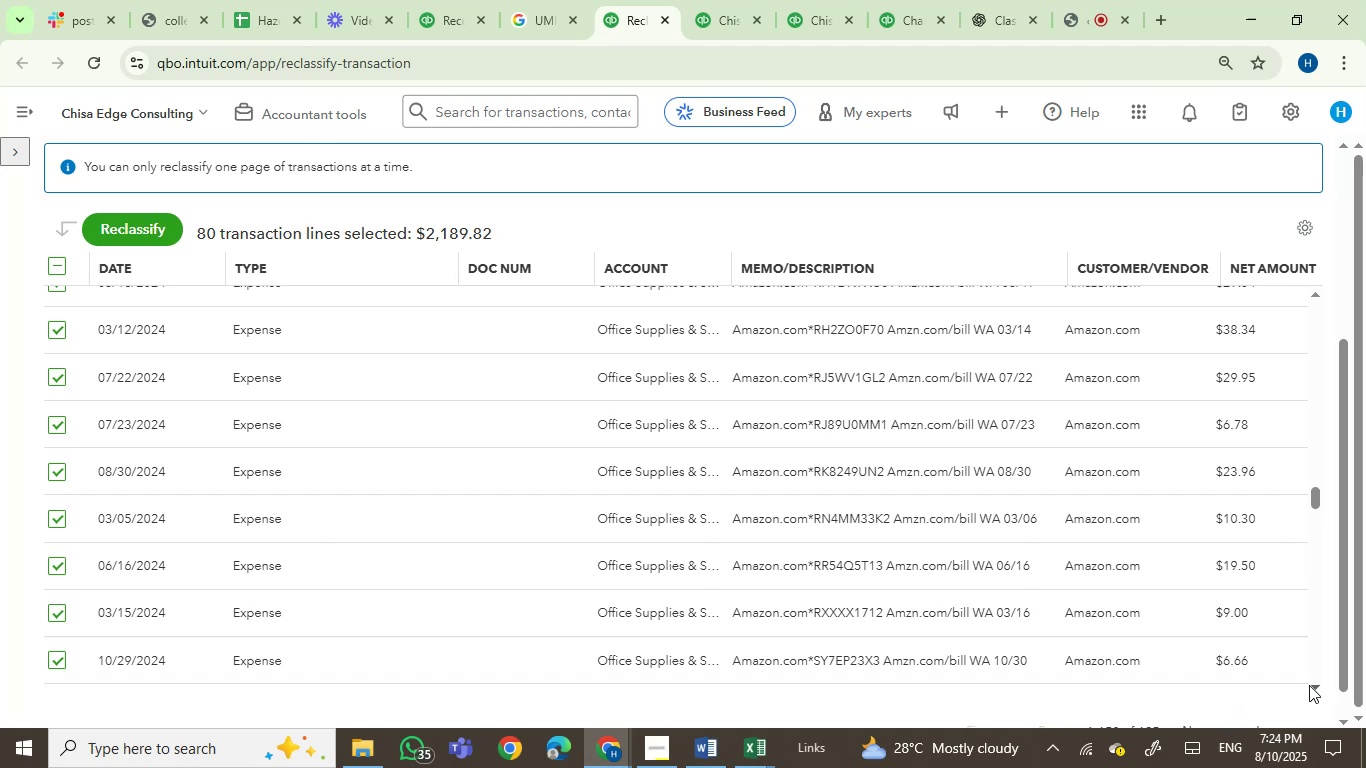 
double_click([1317, 685])
 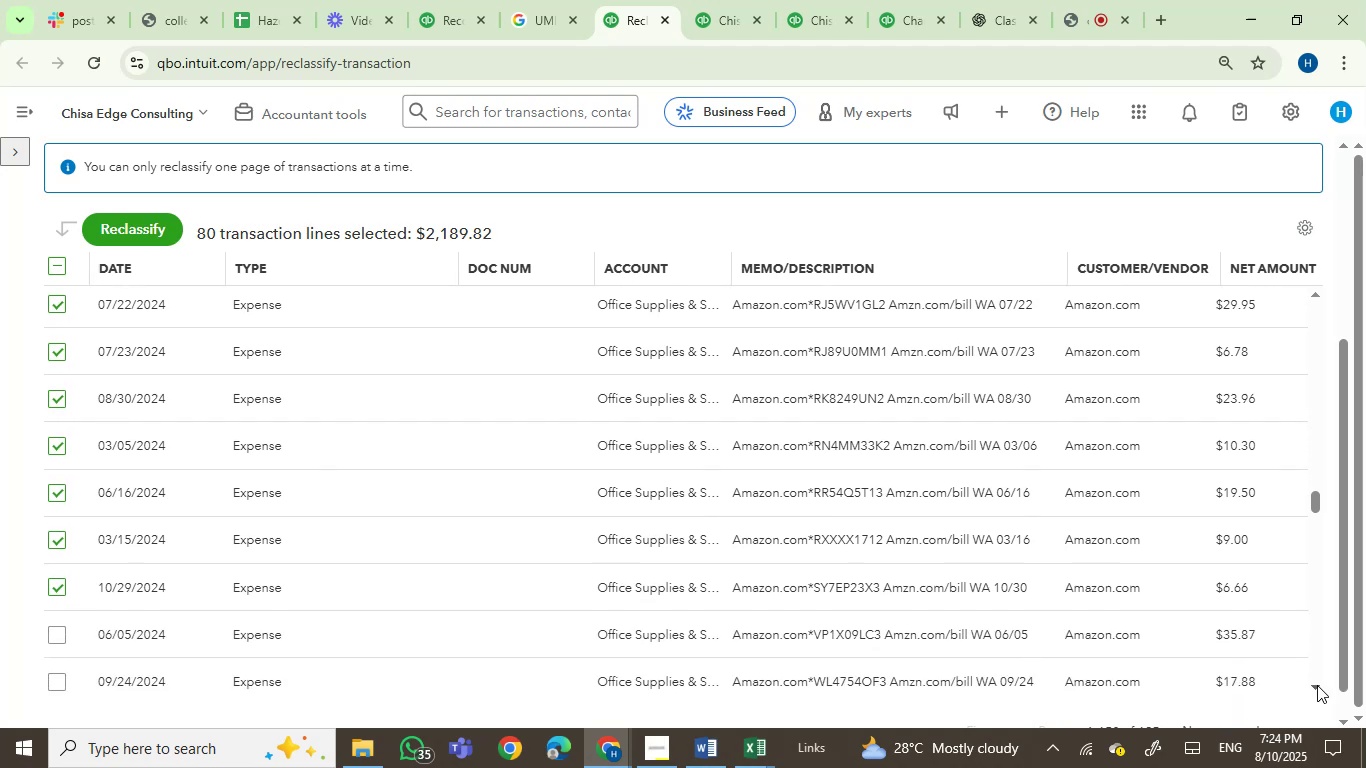 
triple_click([1317, 685])
 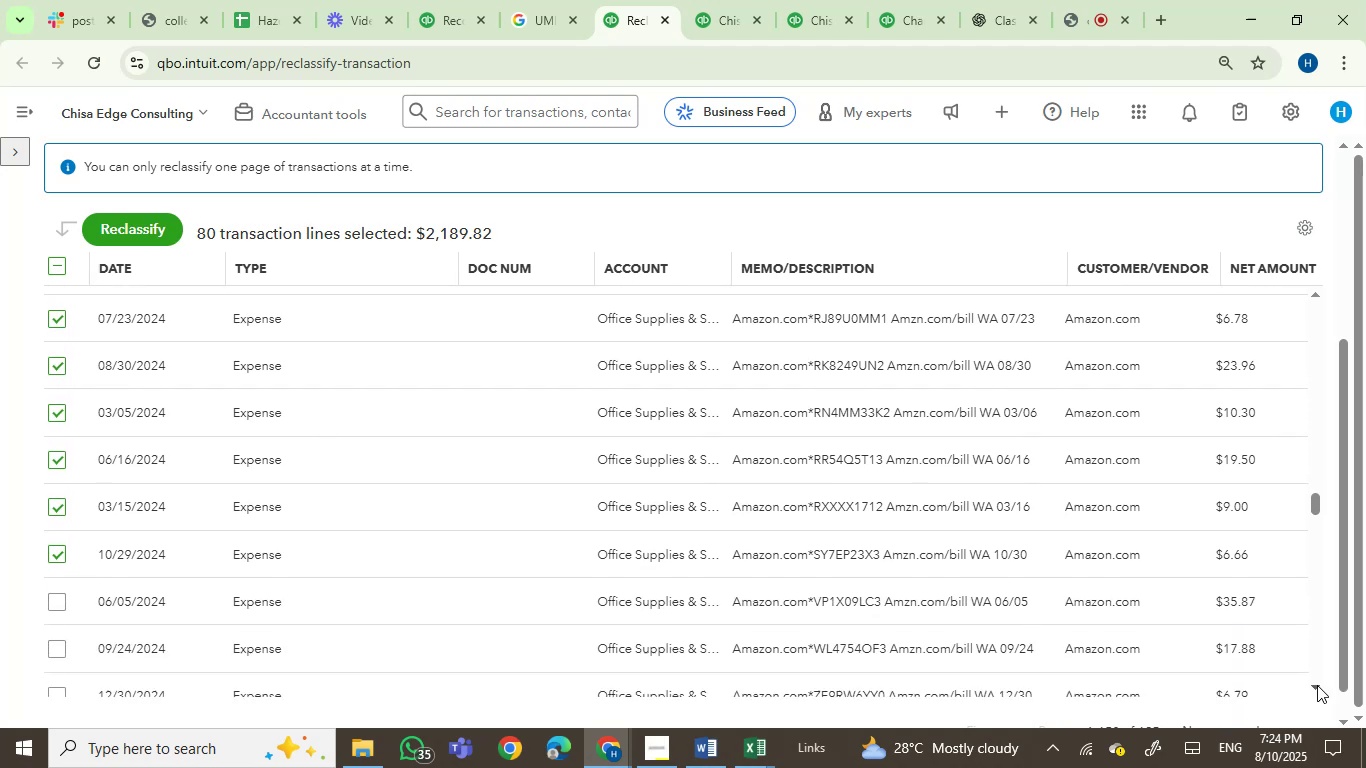 
triple_click([1317, 685])
 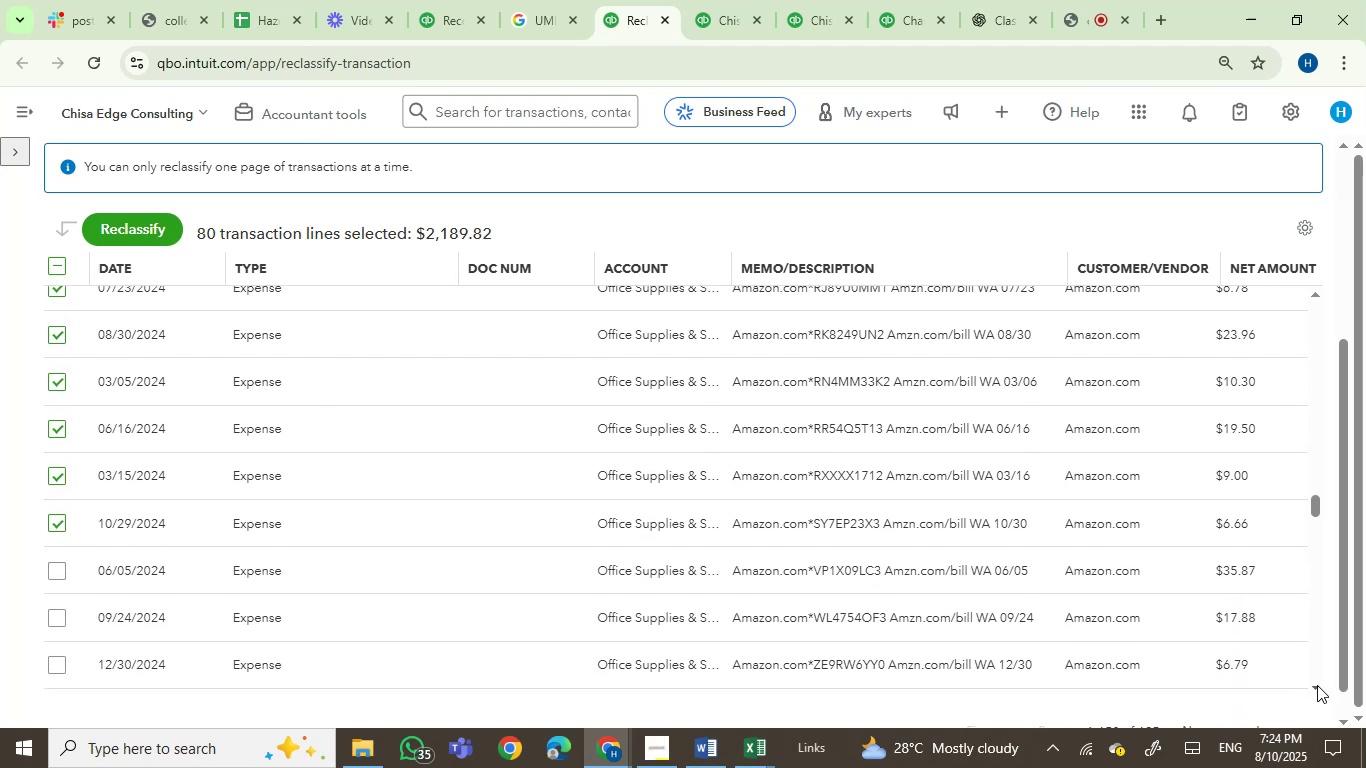 
triple_click([1317, 685])
 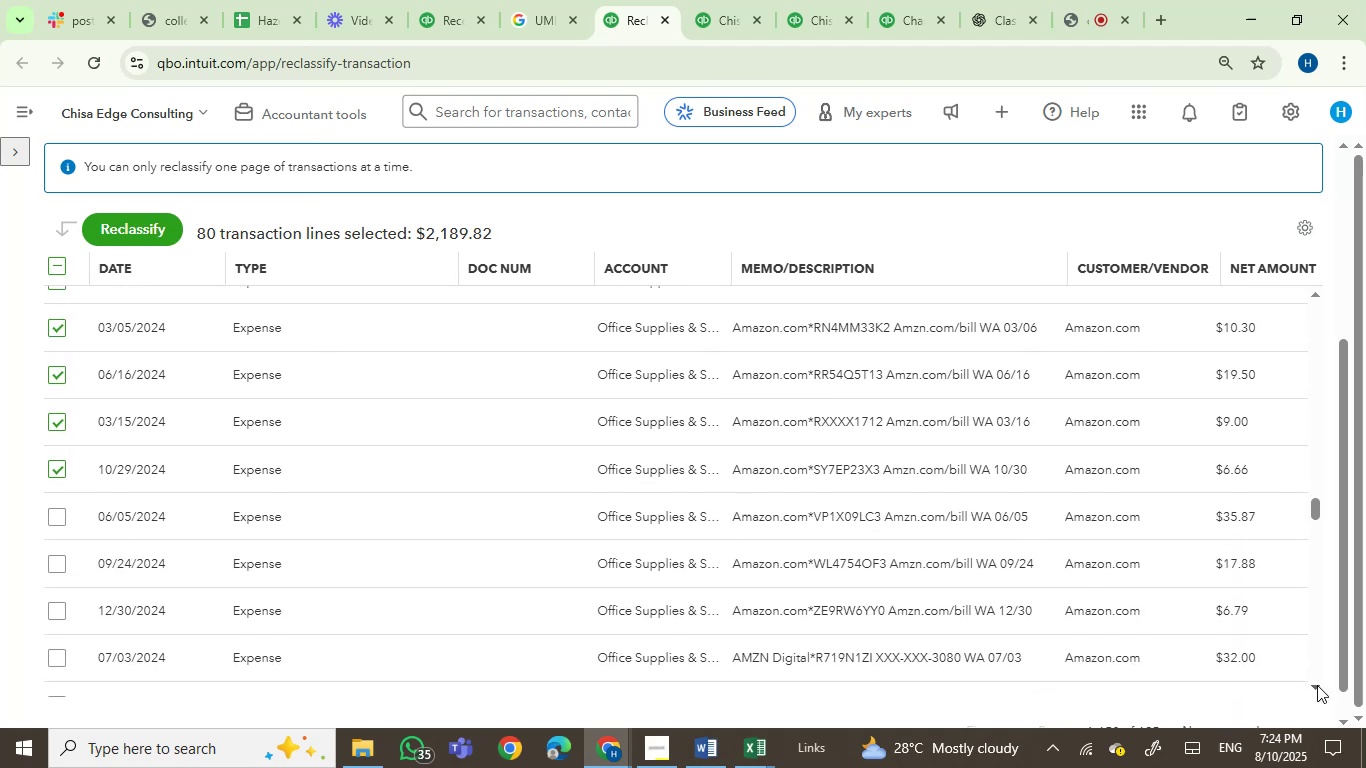 
triple_click([1317, 685])
 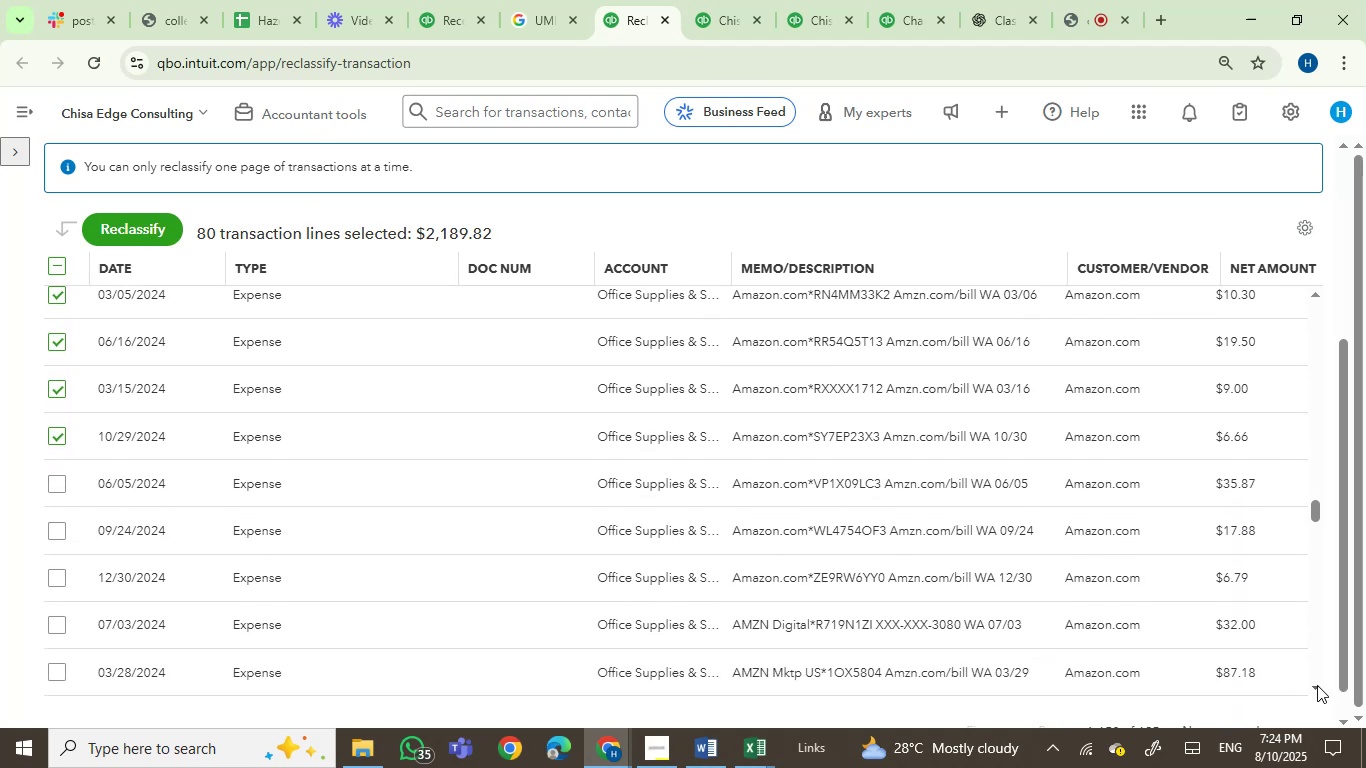 
triple_click([1317, 685])
 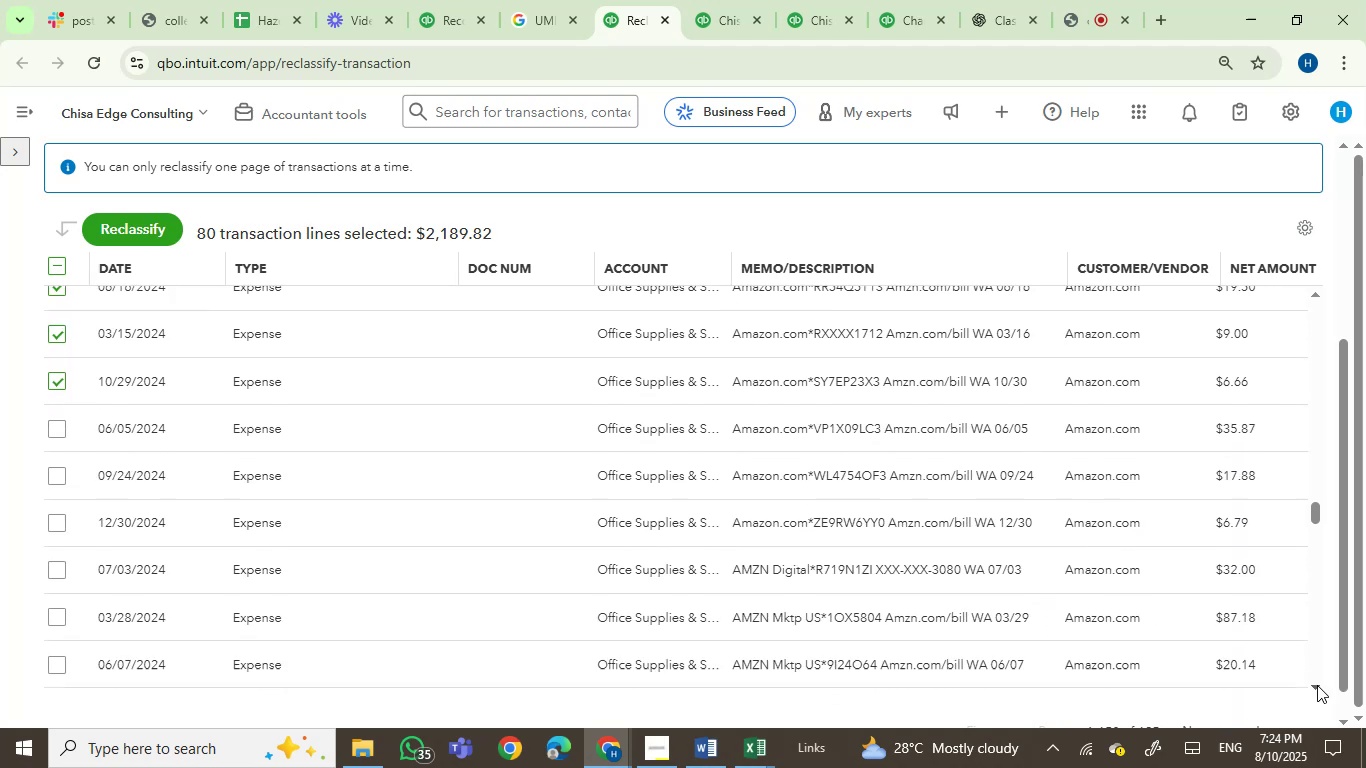 
triple_click([1317, 685])
 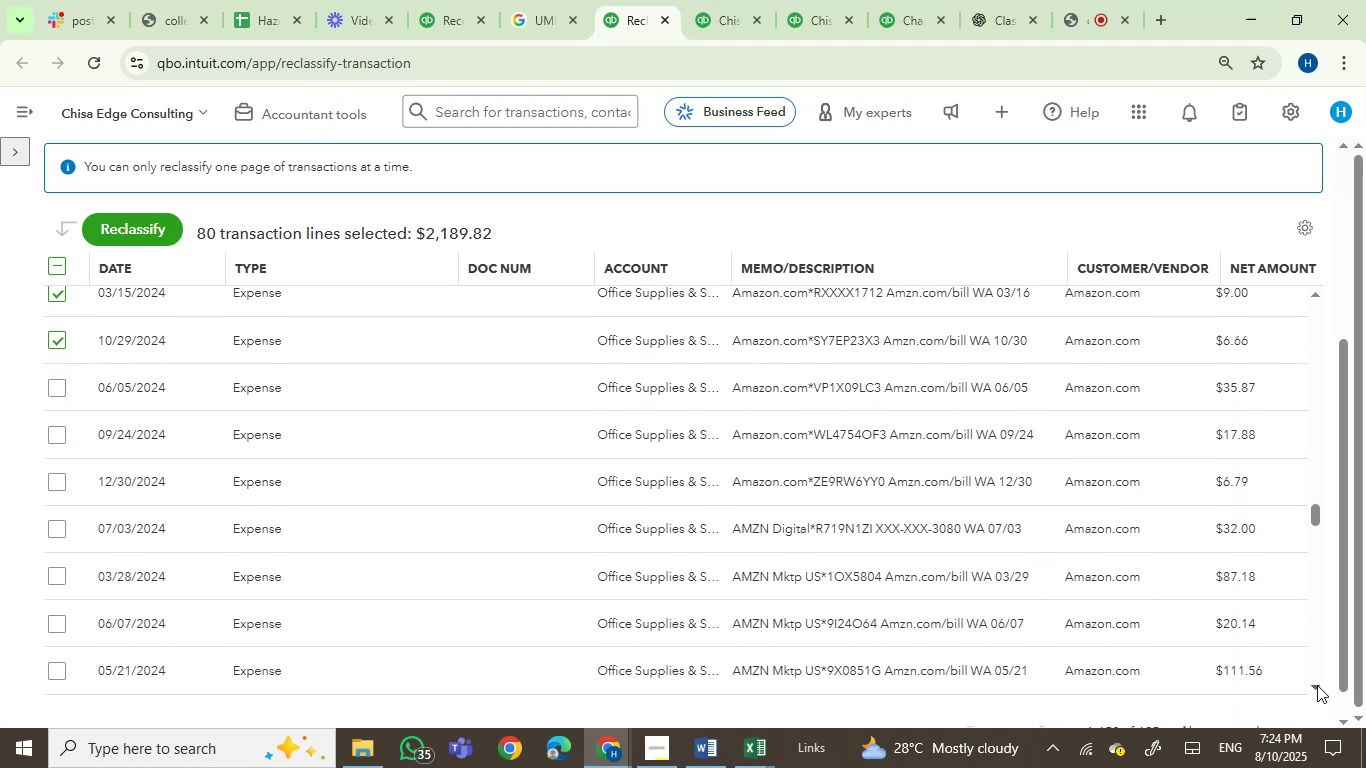 
left_click([1317, 685])
 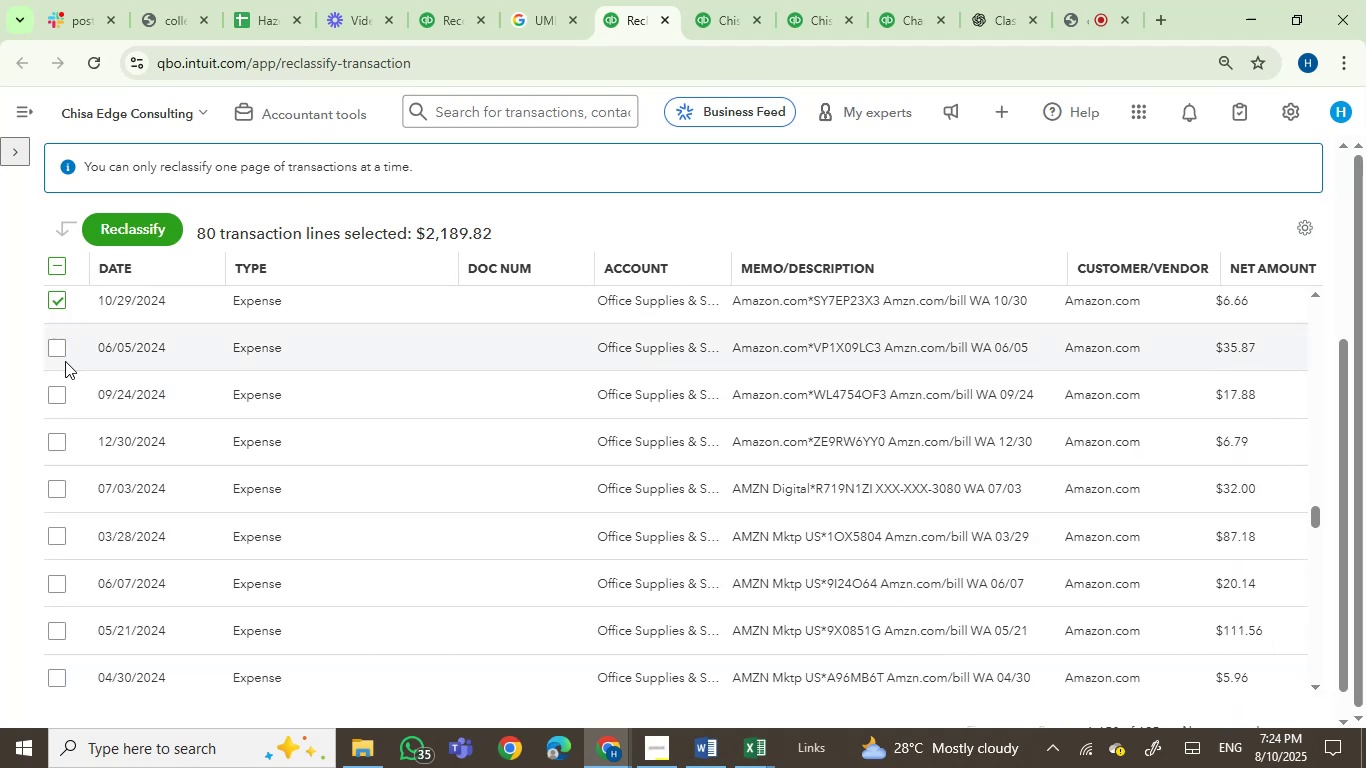 
left_click([56, 348])
 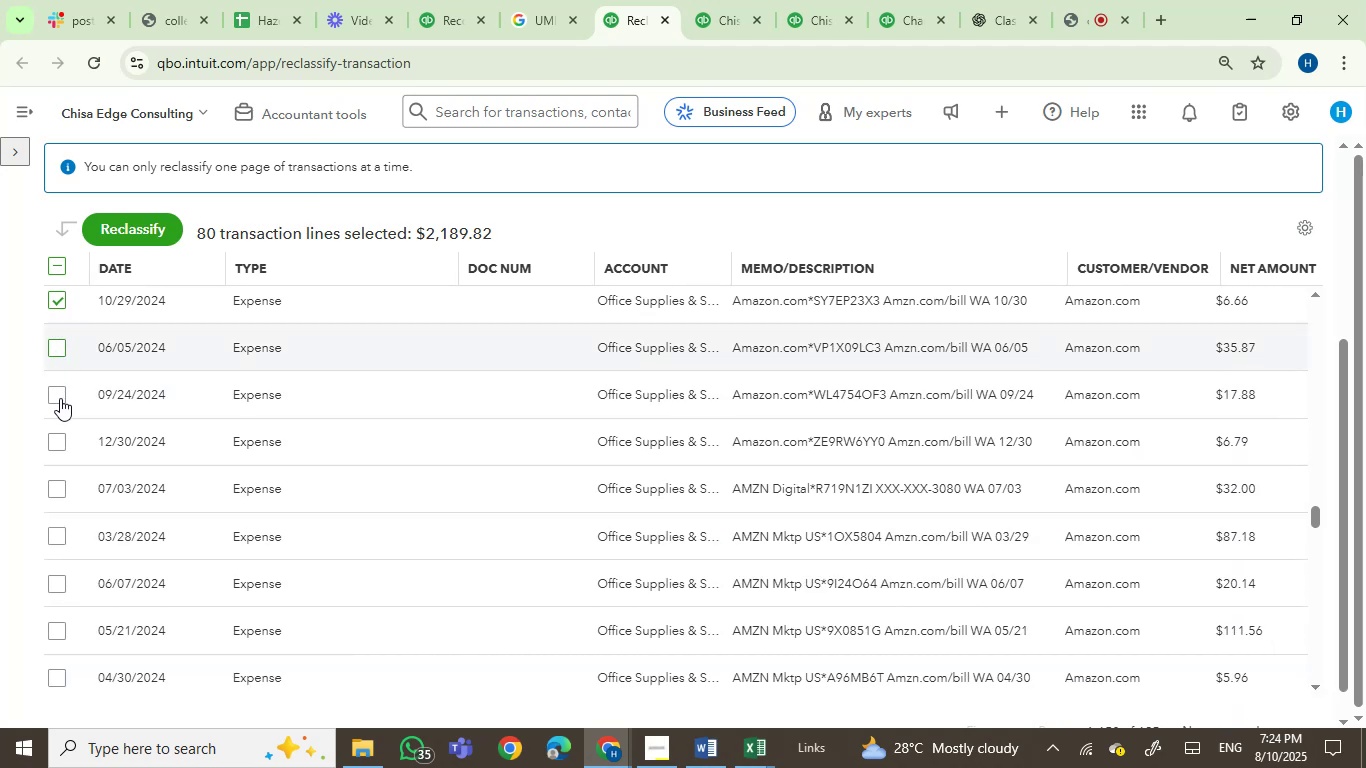 
left_click([59, 398])
 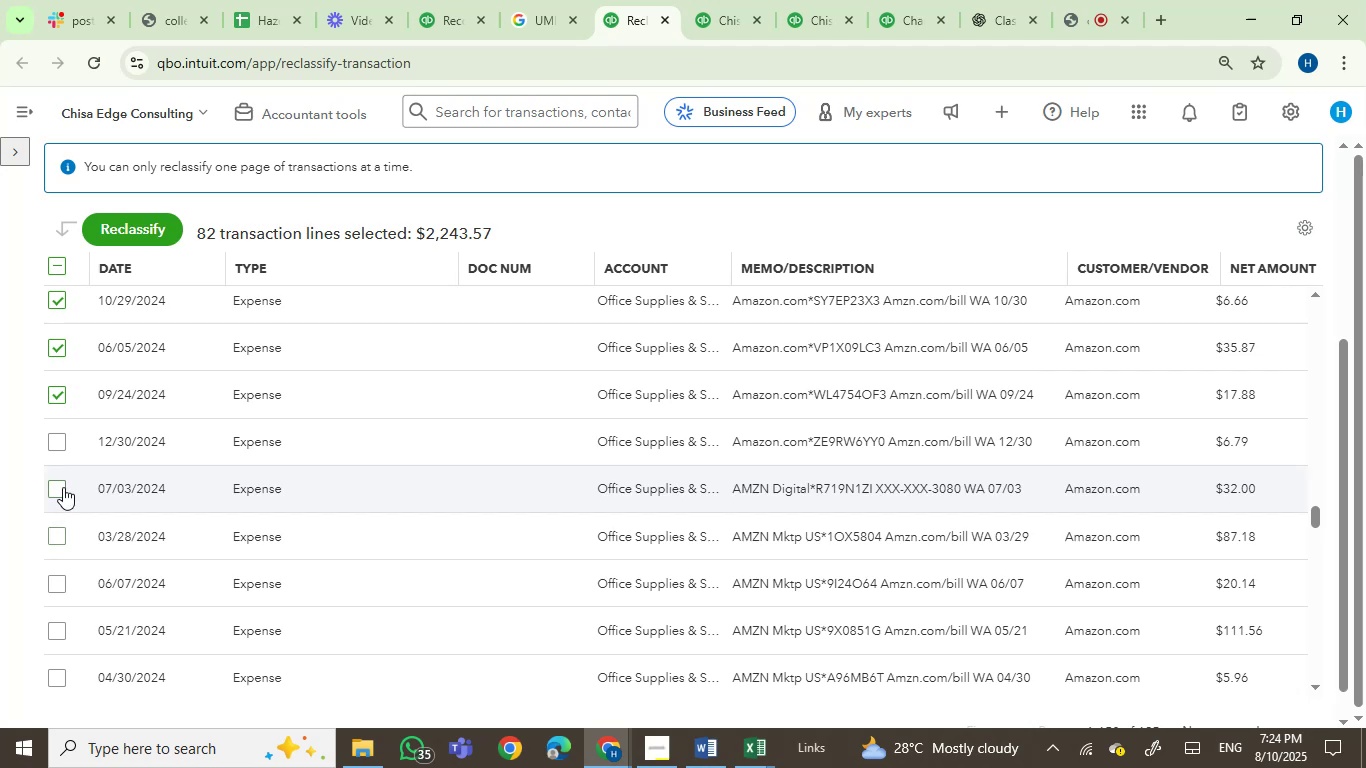 
wait(5.92)
 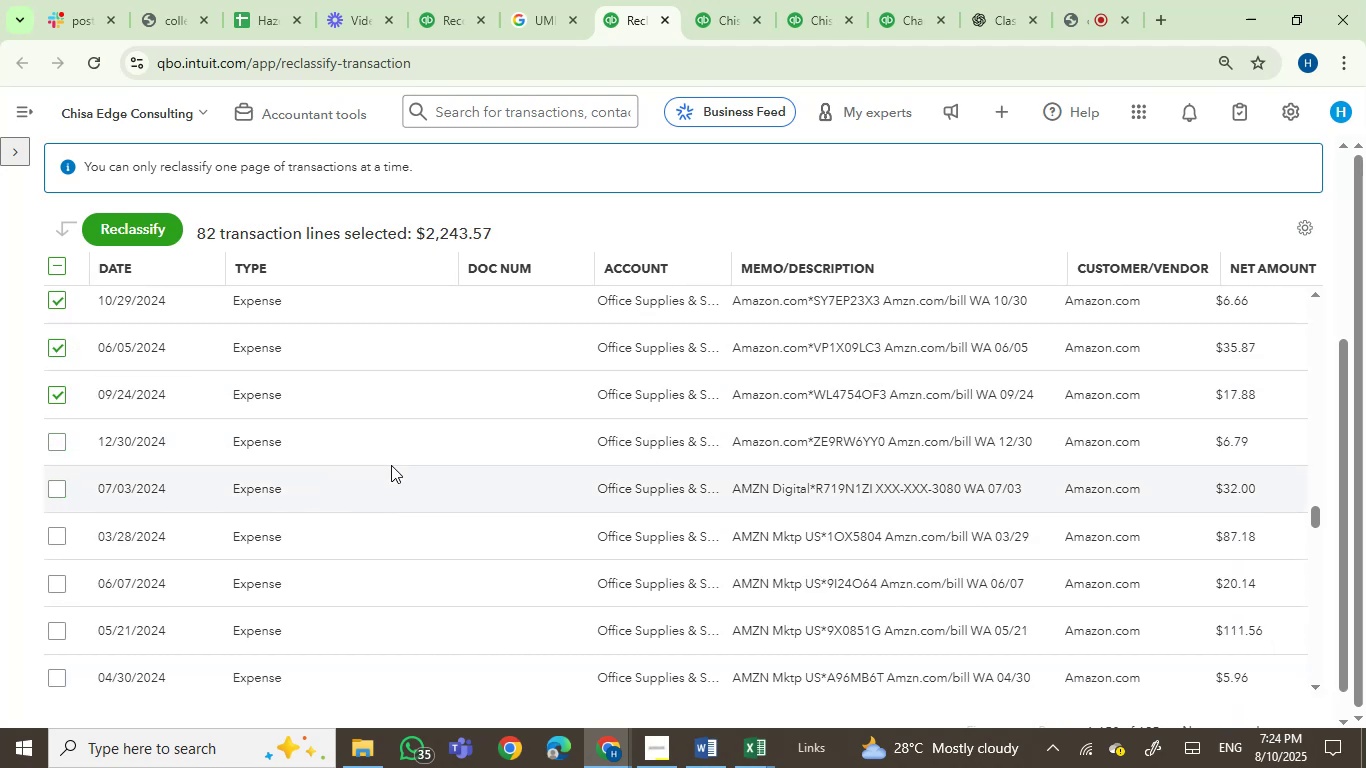 
left_click([56, 442])
 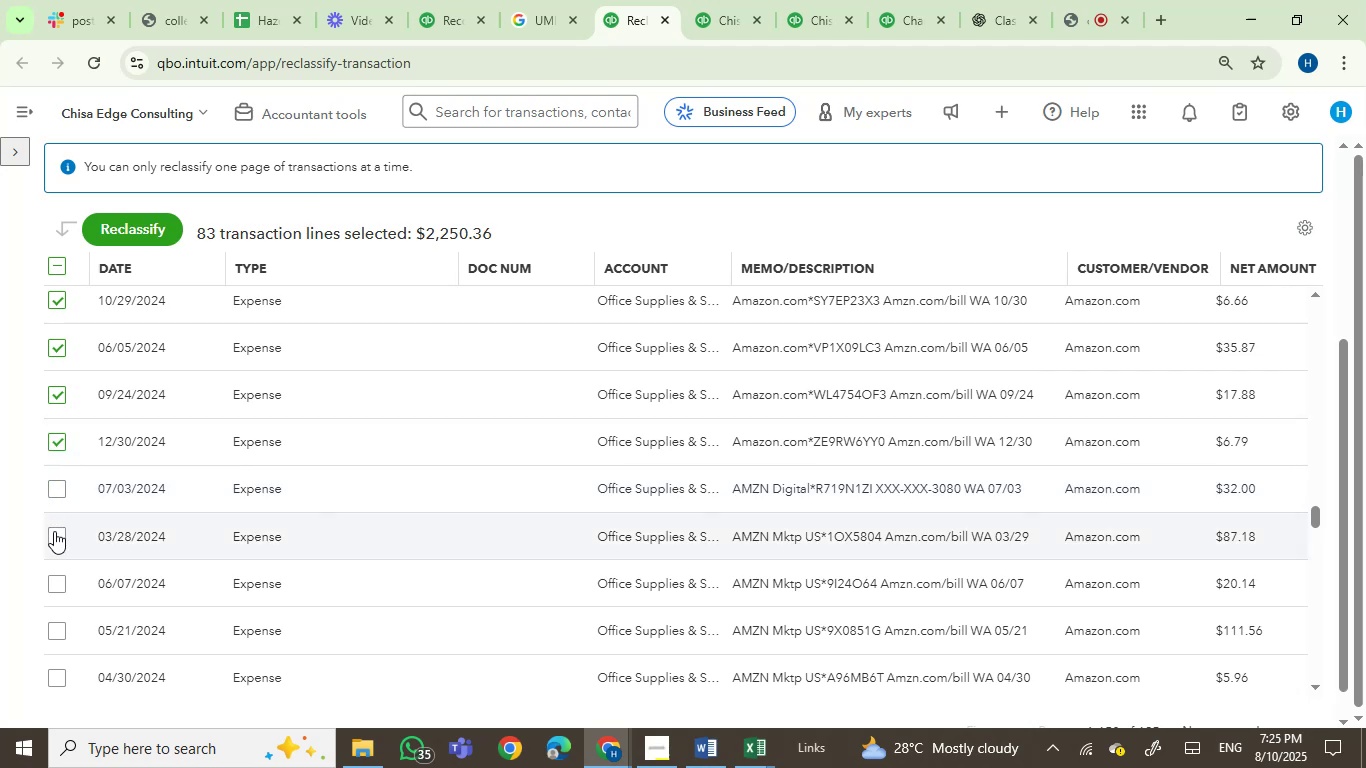 
left_click([55, 532])
 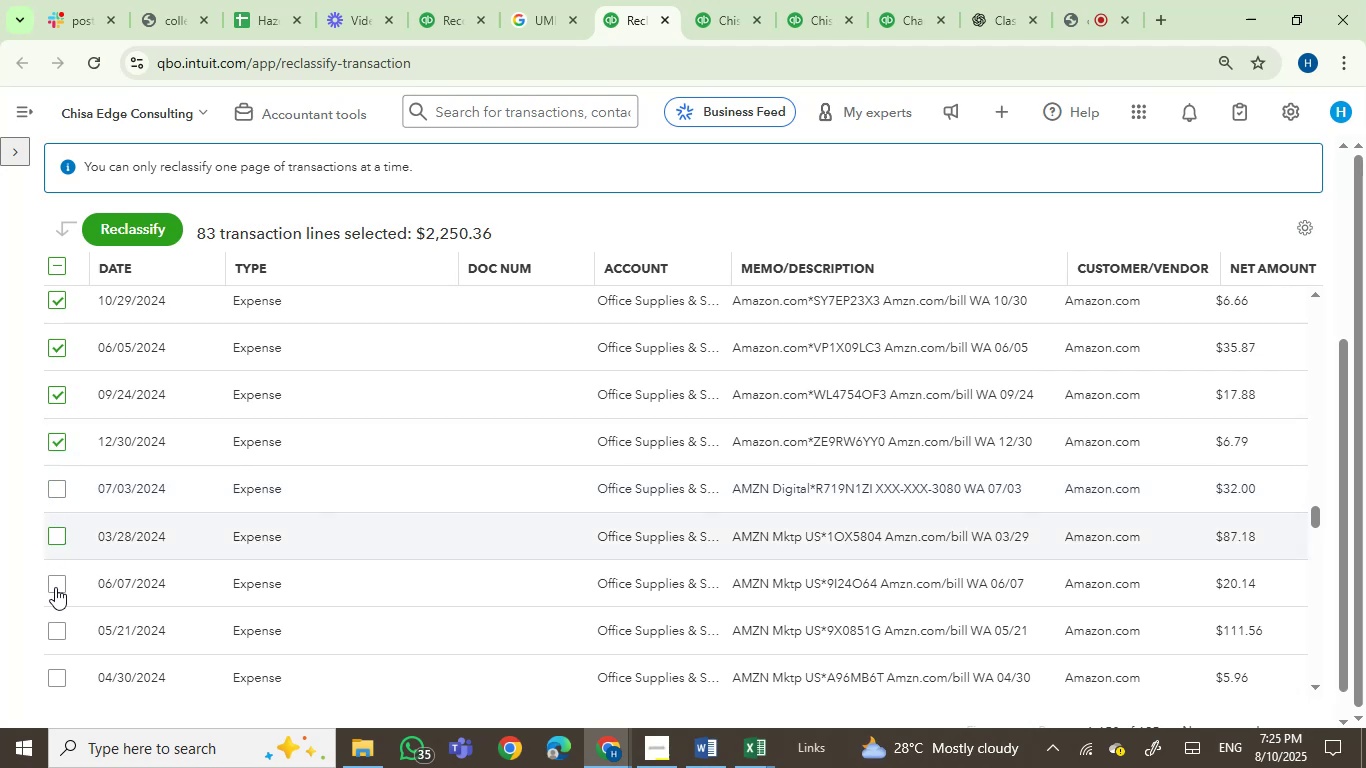 
left_click([55, 587])
 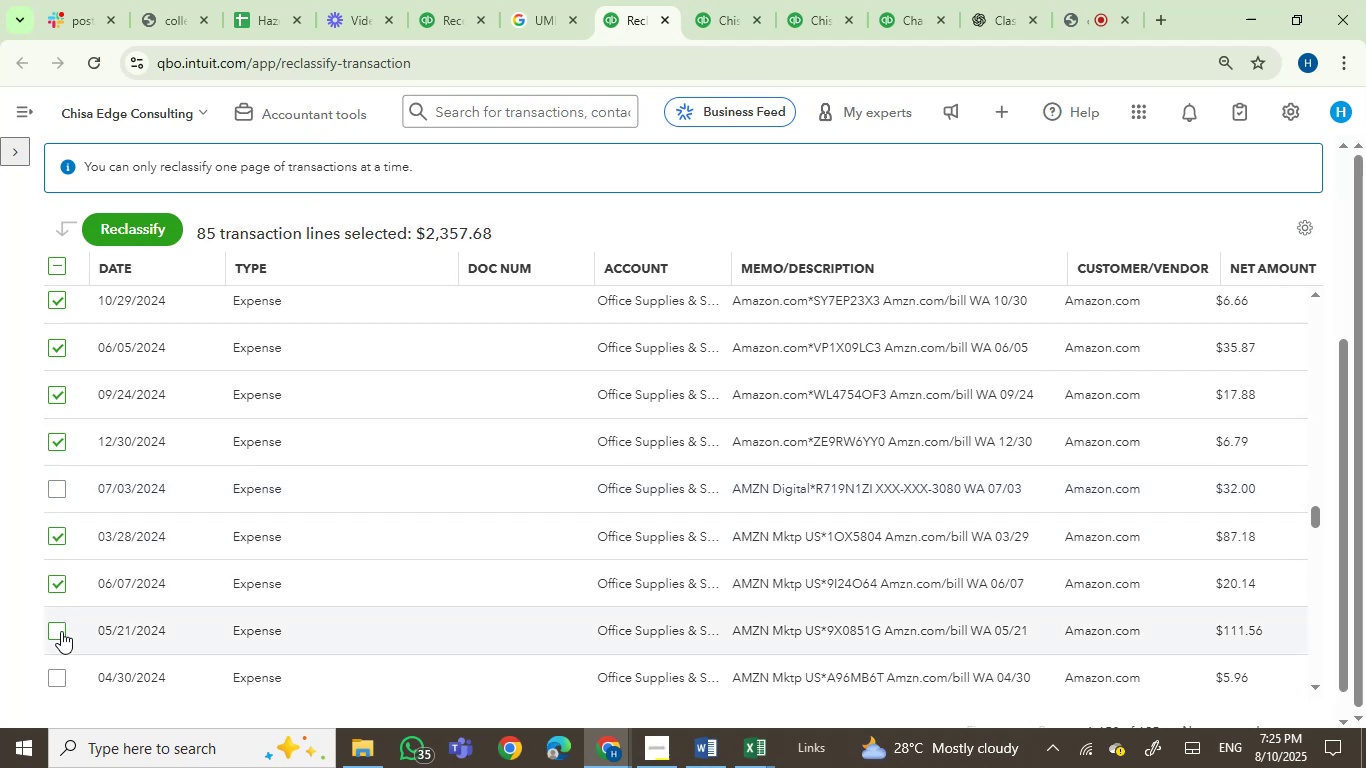 
left_click([61, 631])
 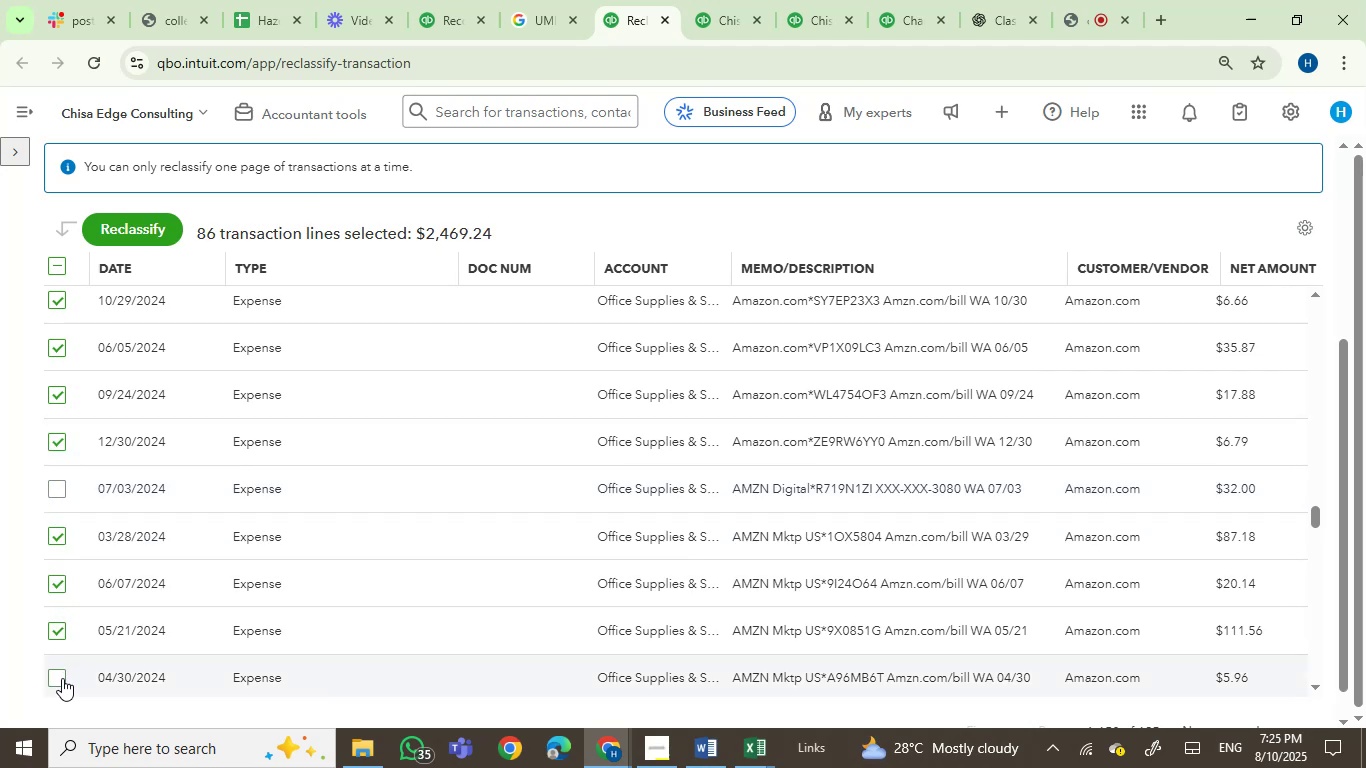 
left_click([57, 679])
 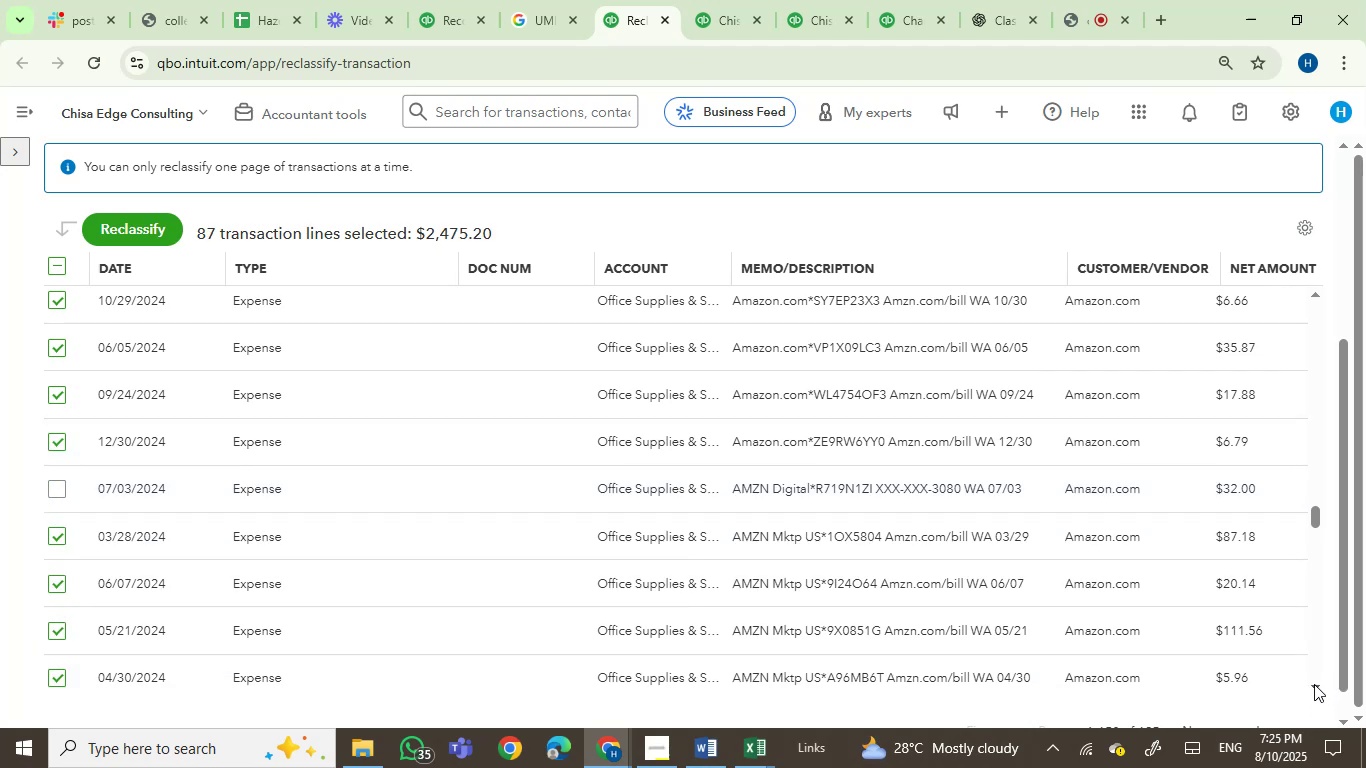 
double_click([1311, 686])
 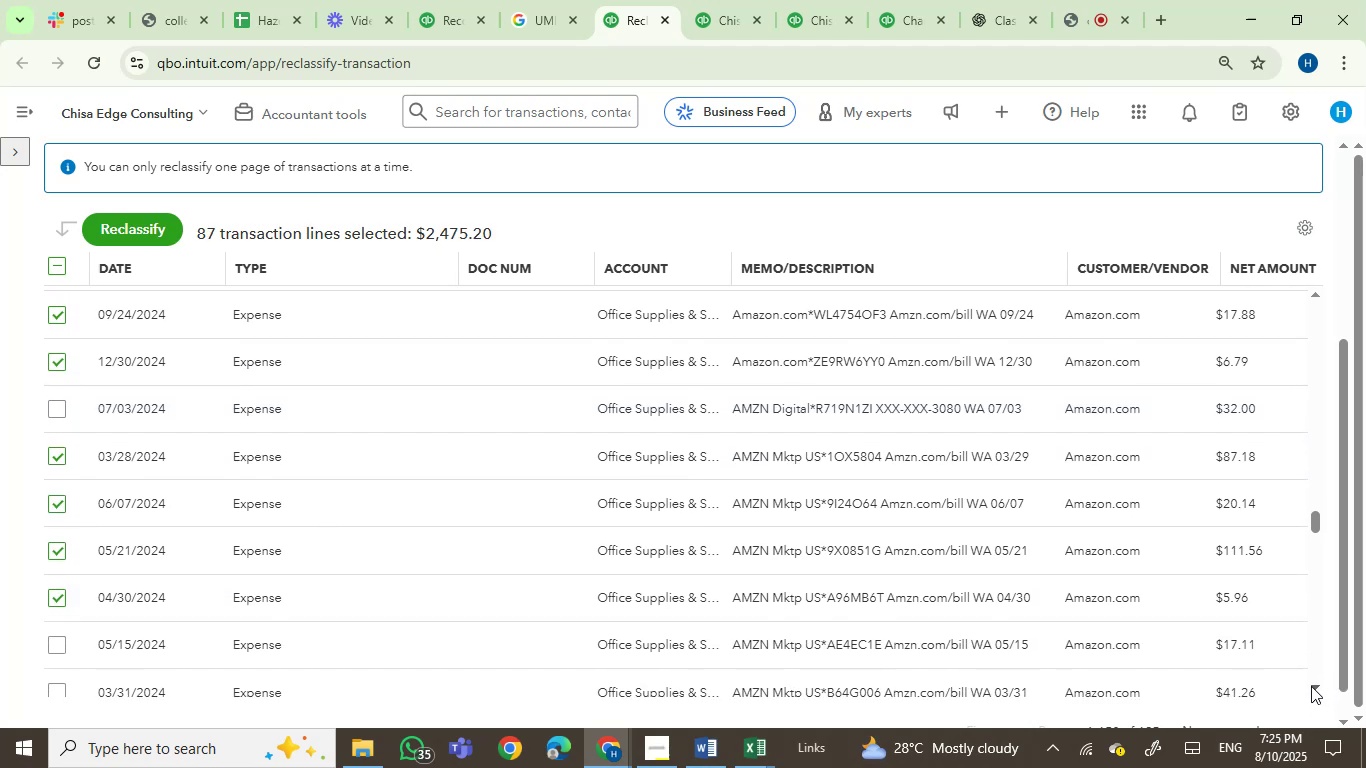 
triple_click([1311, 686])
 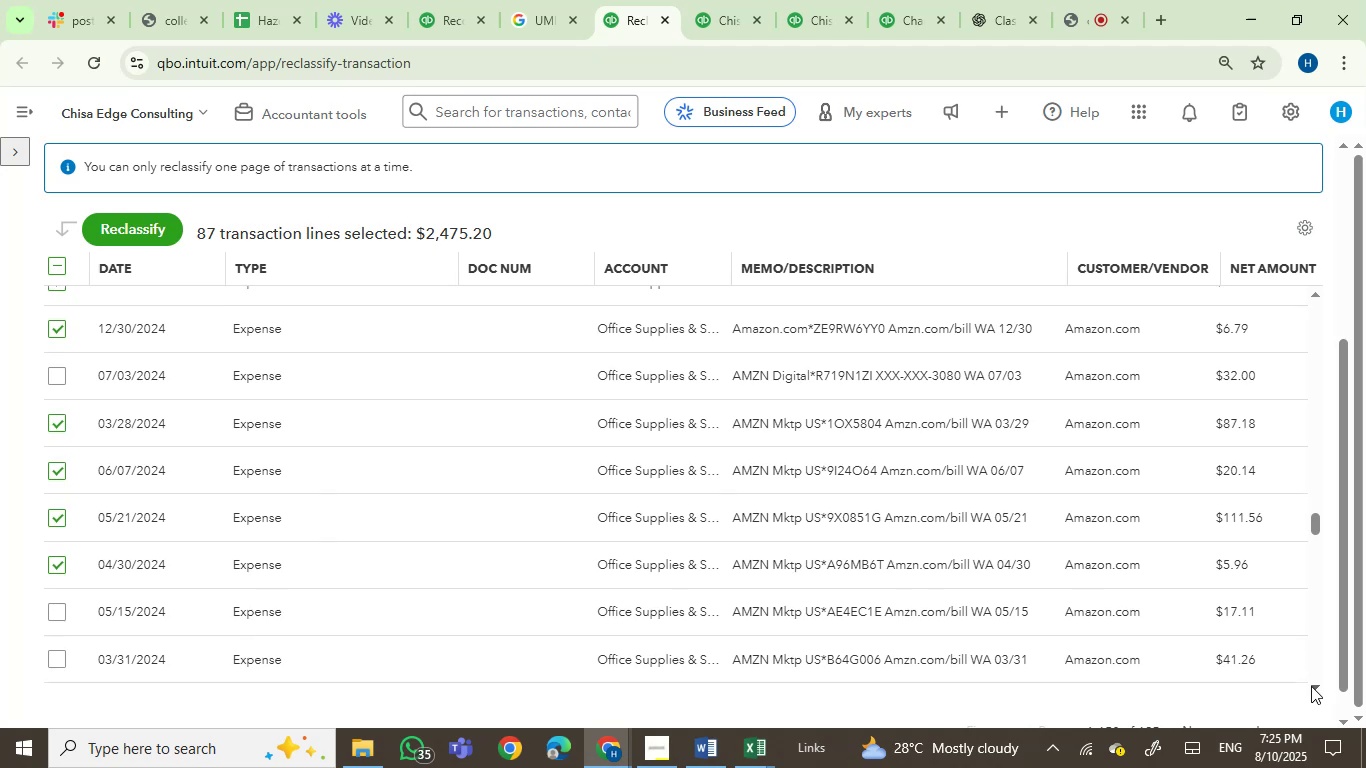 
triple_click([1311, 686])
 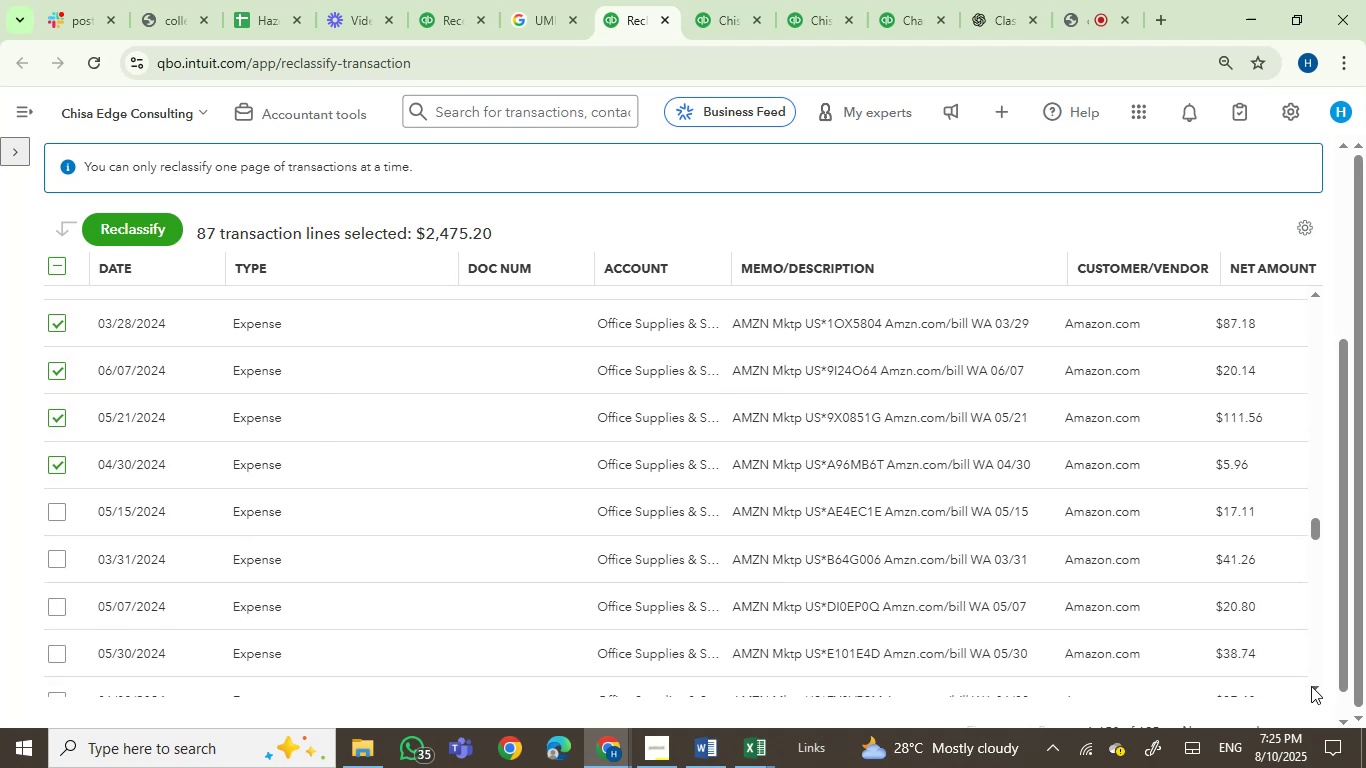 
triple_click([1311, 686])
 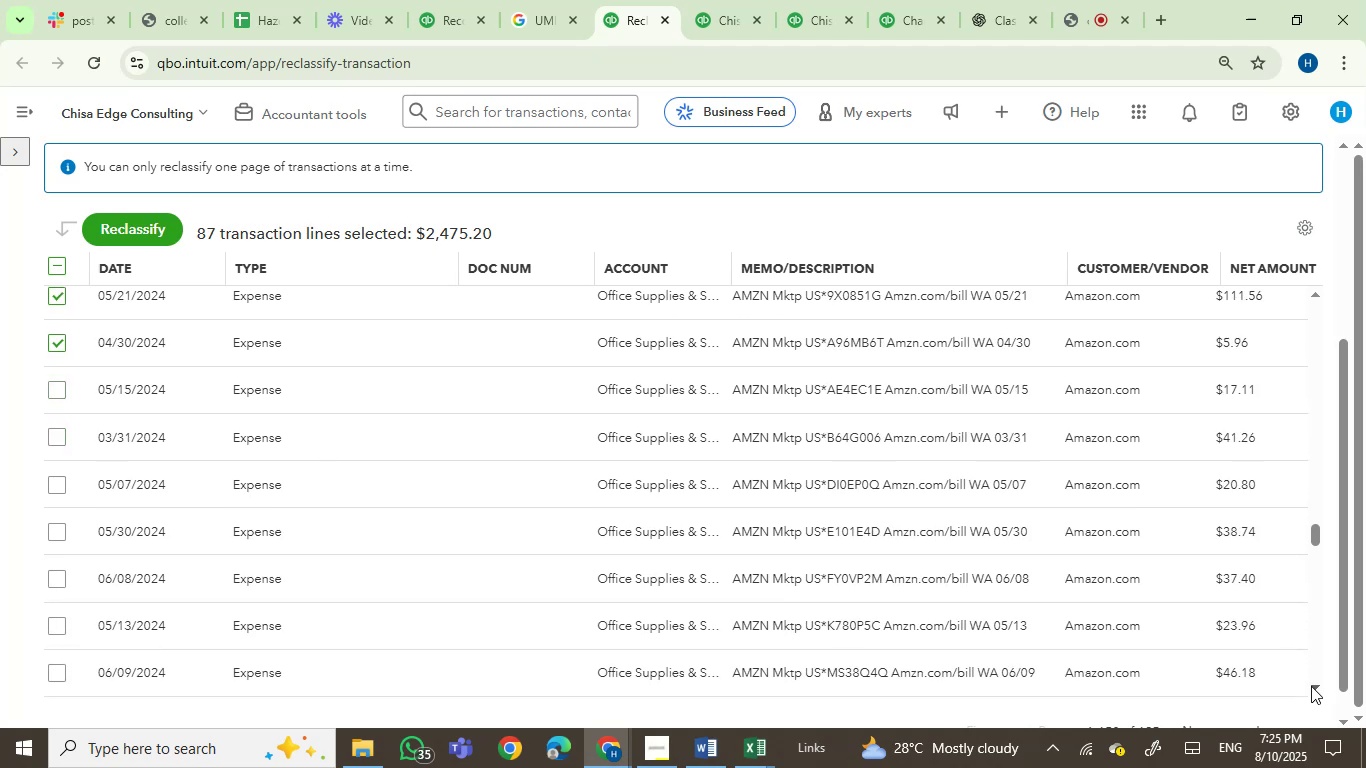 
triple_click([1311, 686])
 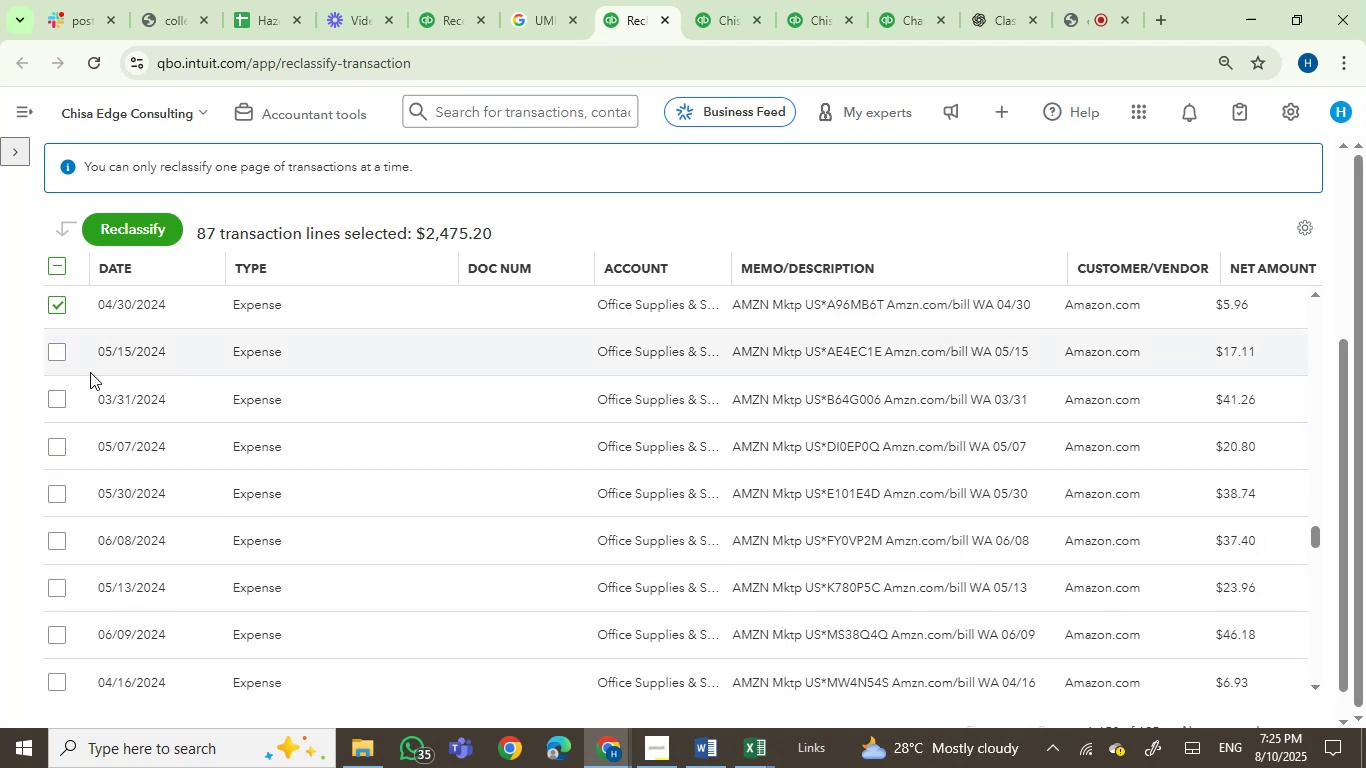 
left_click([51, 355])
 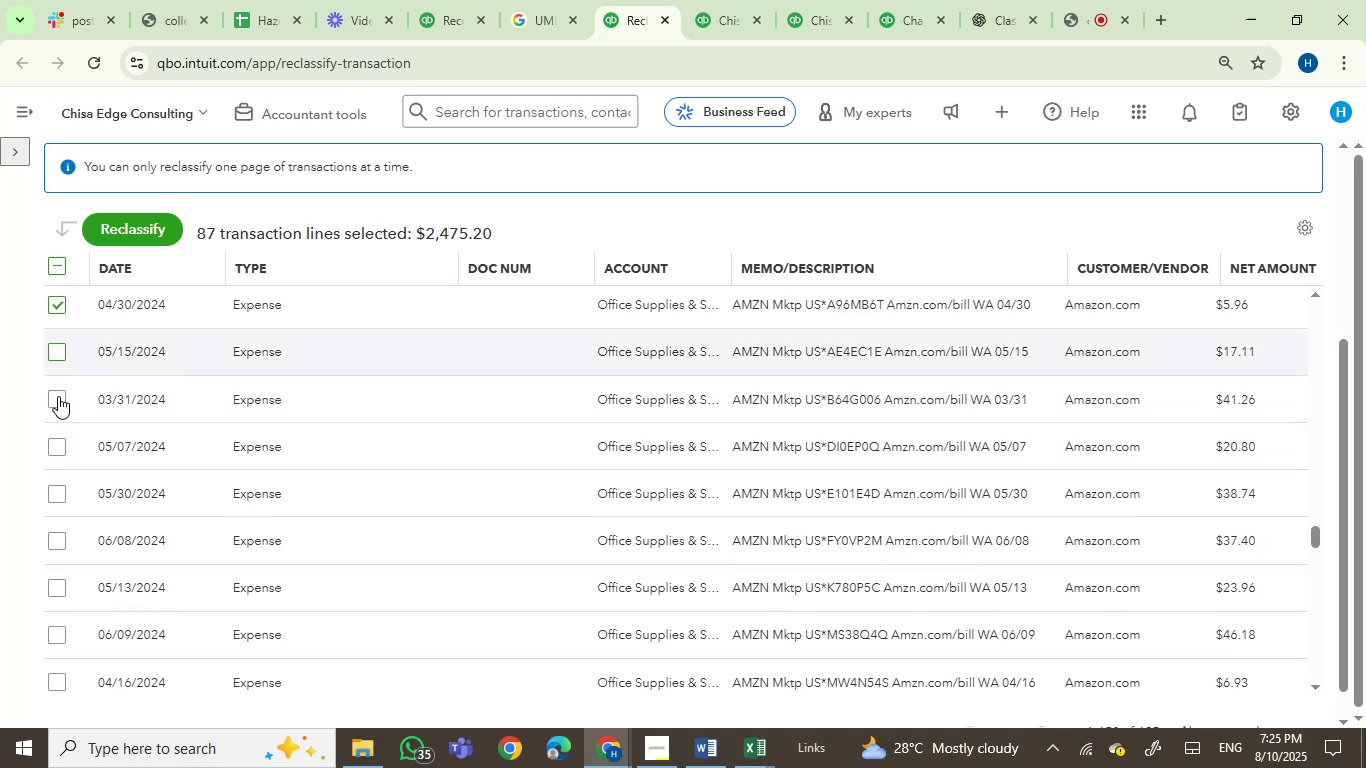 
left_click([58, 396])
 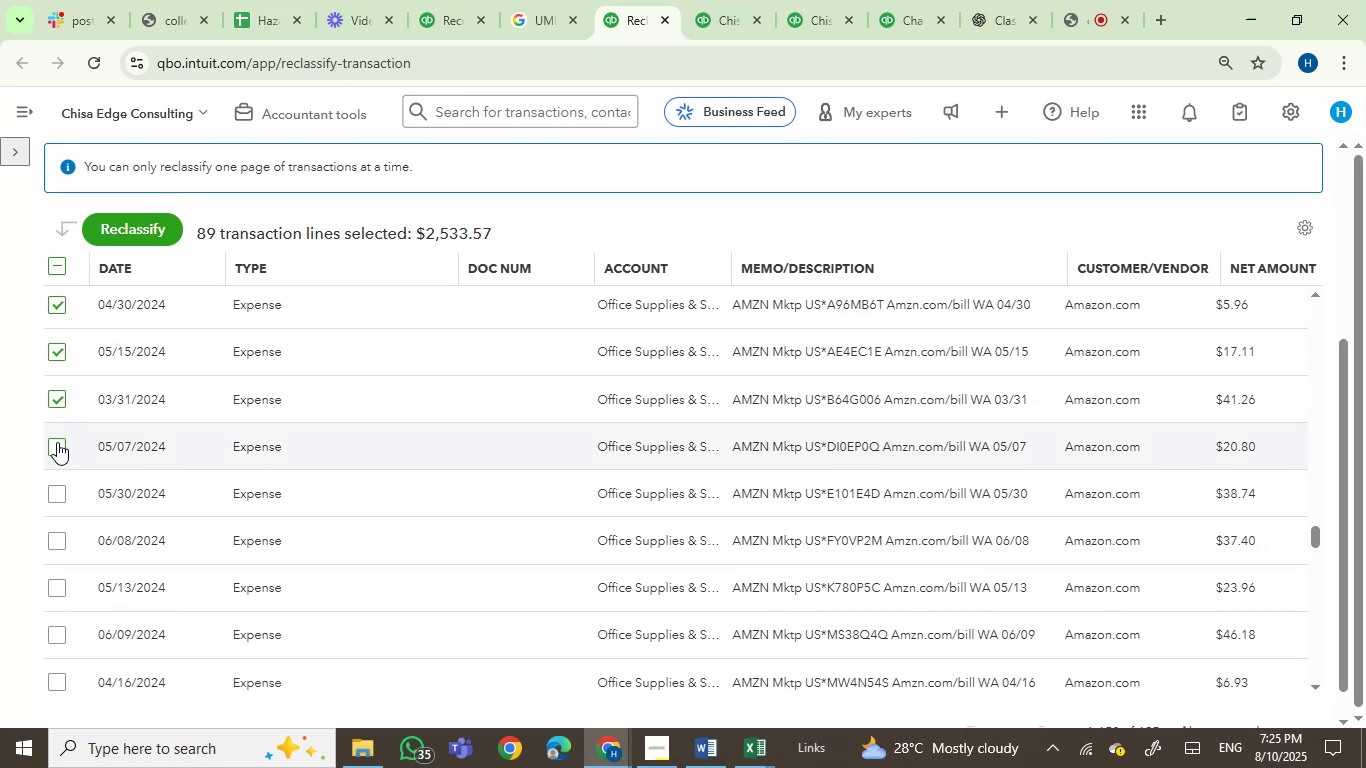 
left_click([57, 442])
 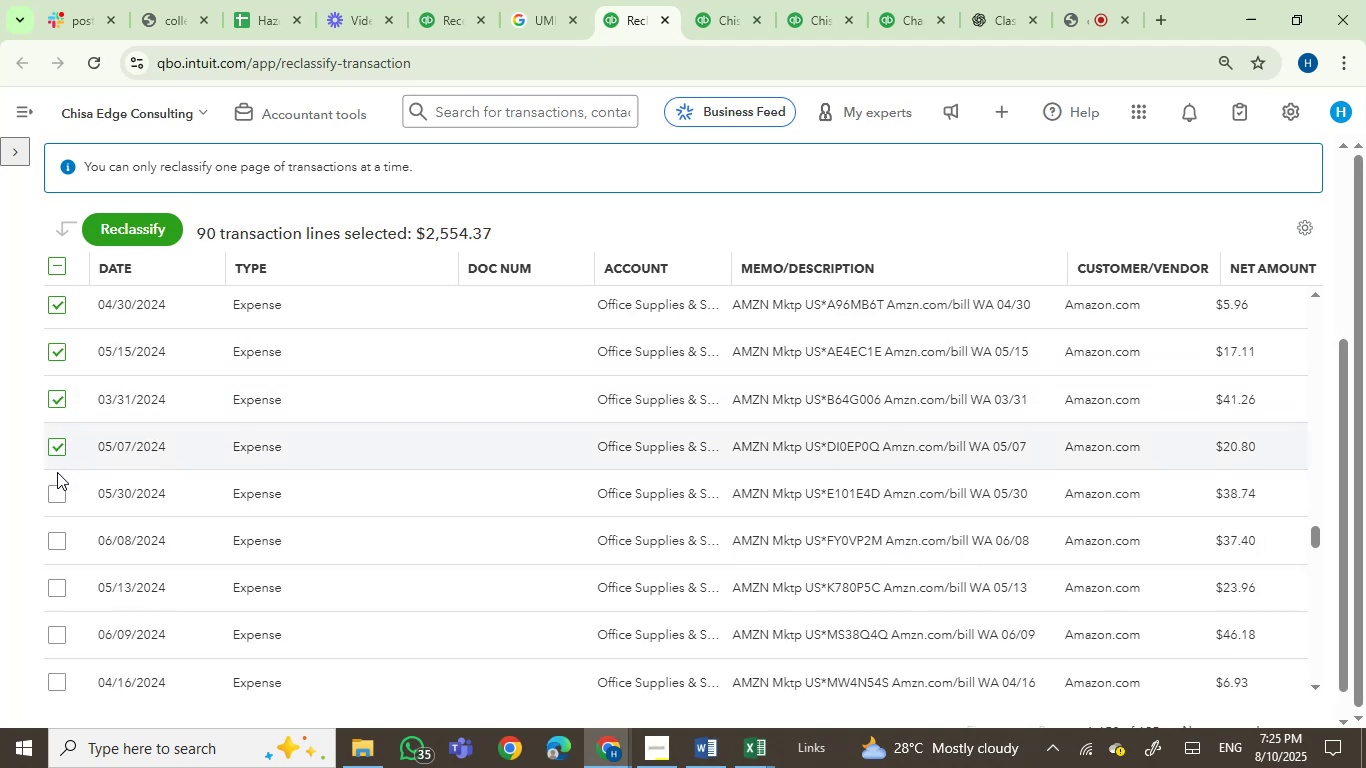 
left_click([56, 502])
 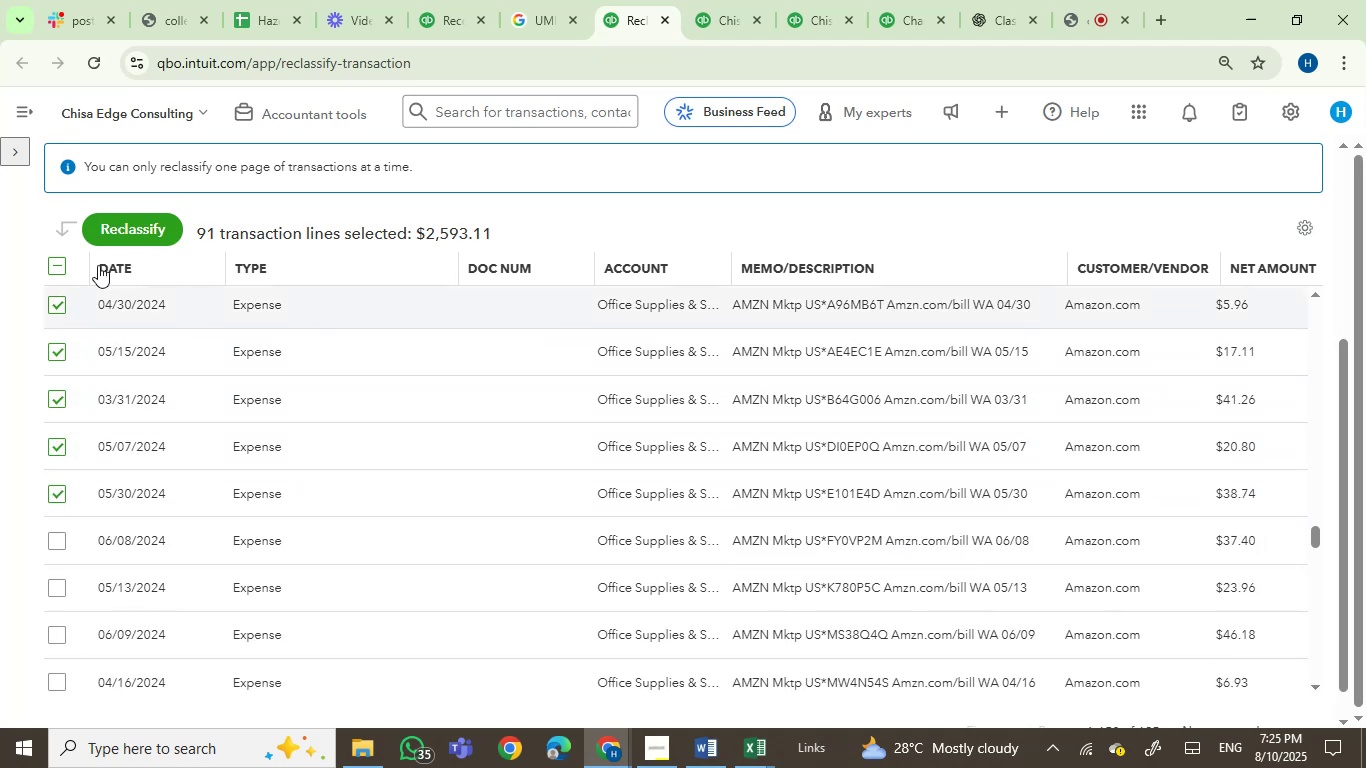 
left_click([126, 237])
 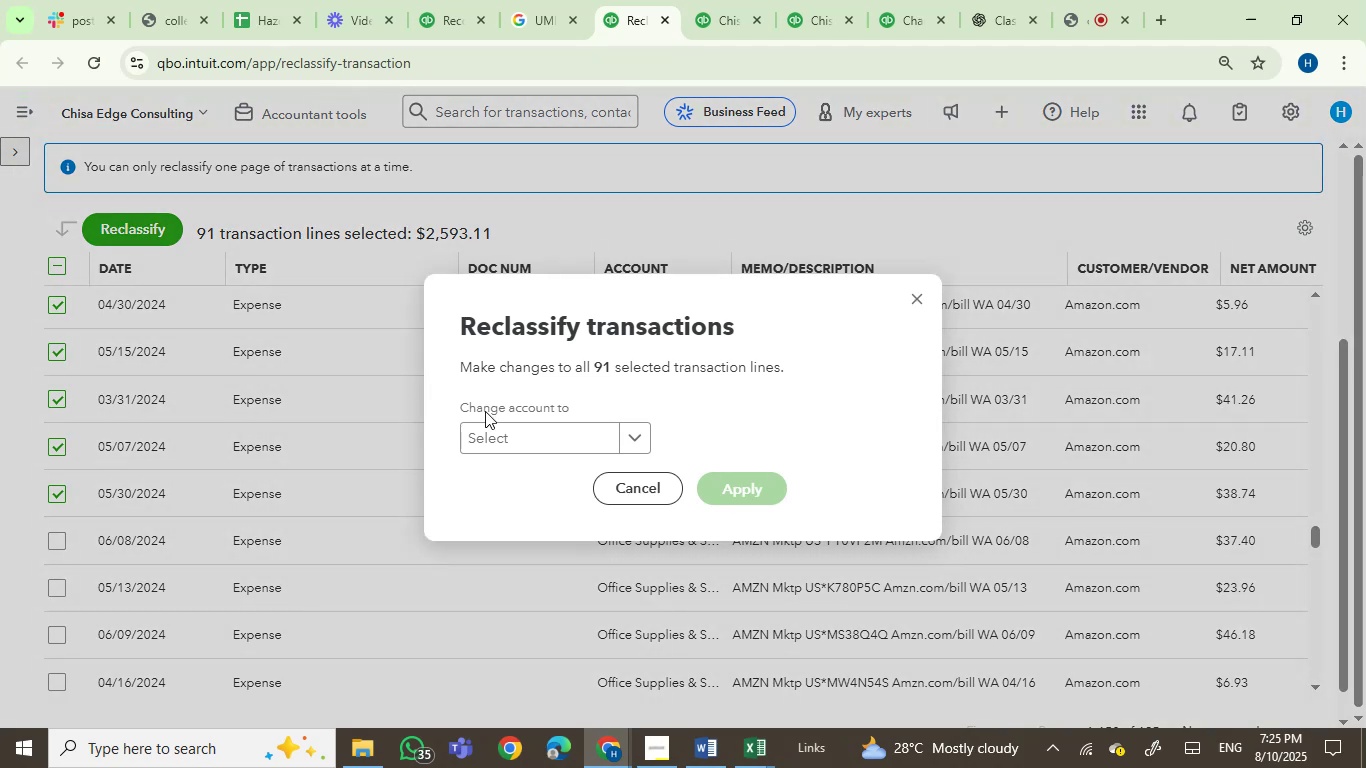 
left_click([499, 434])
 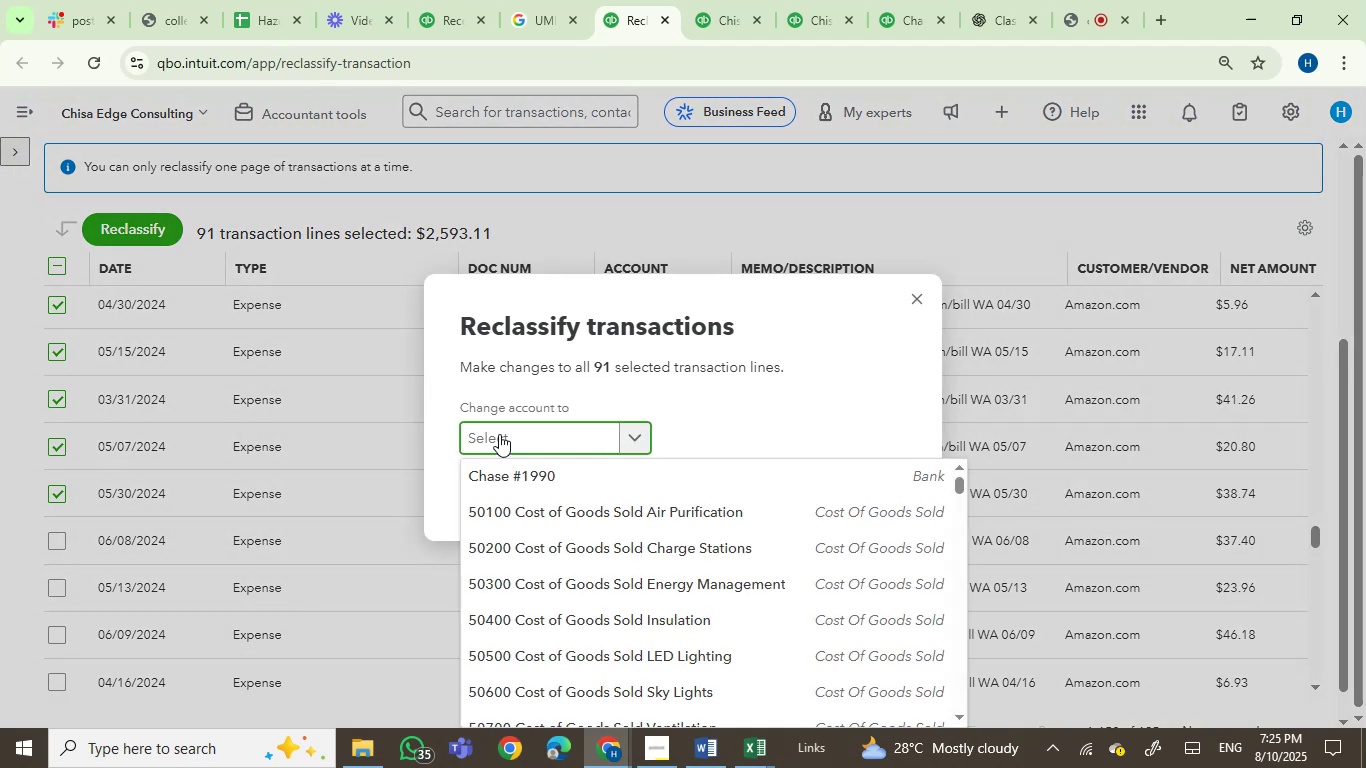 
type(suo)
key(Backspace)
type(pp)
 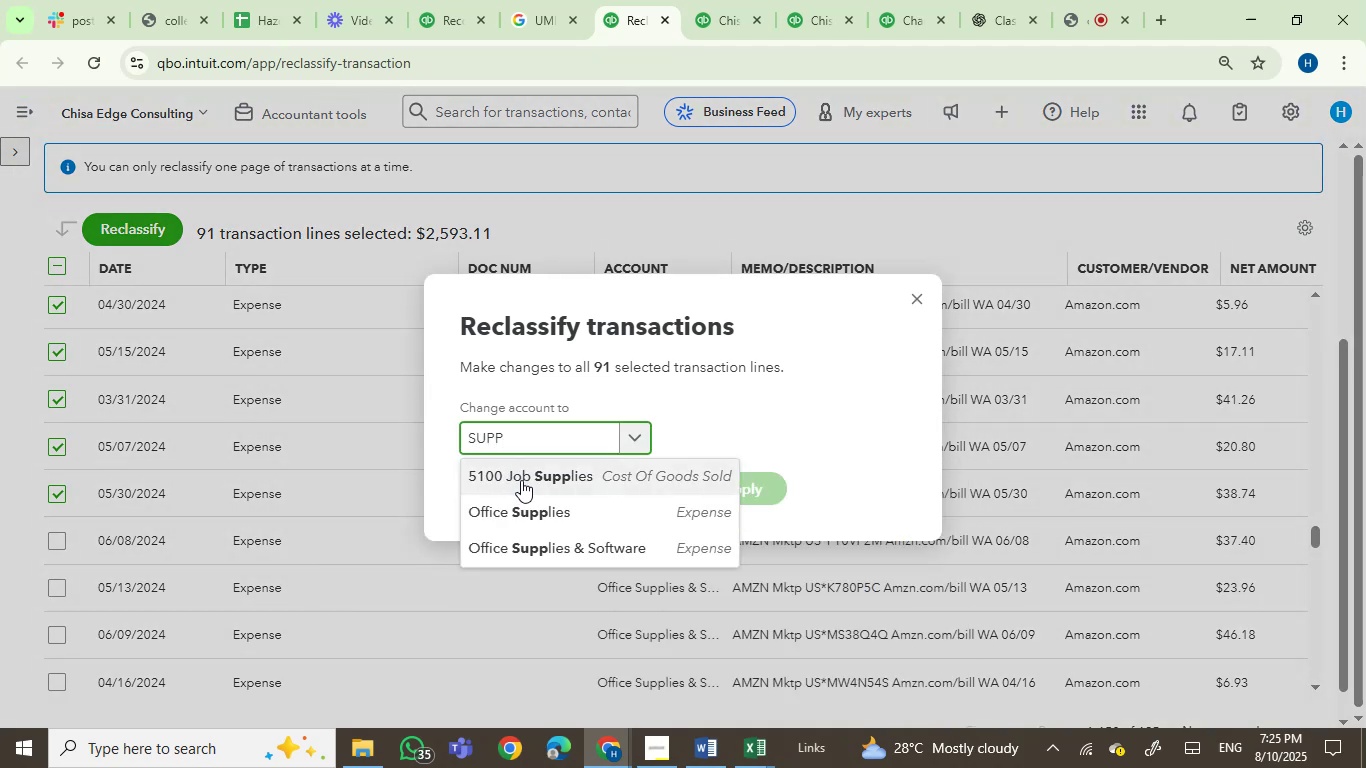 
left_click([531, 511])
 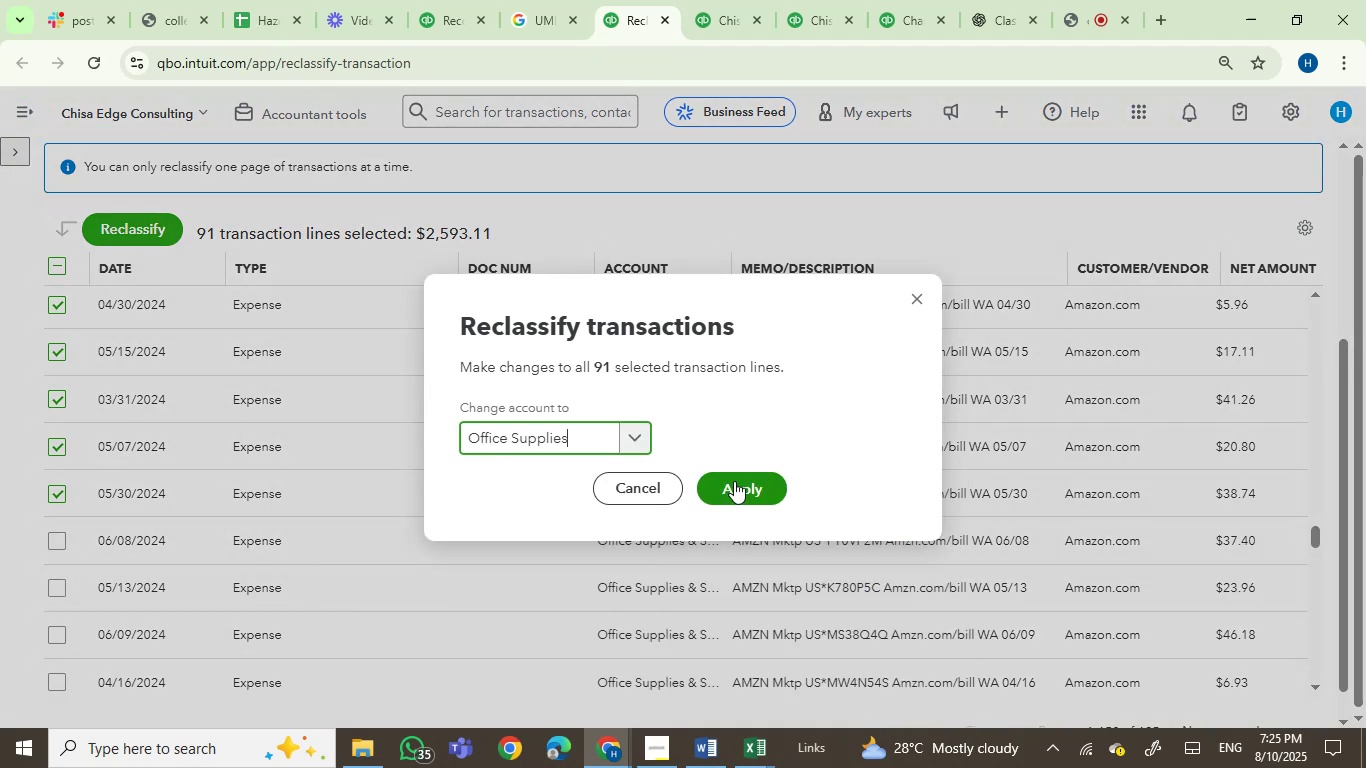 
left_click([741, 482])
 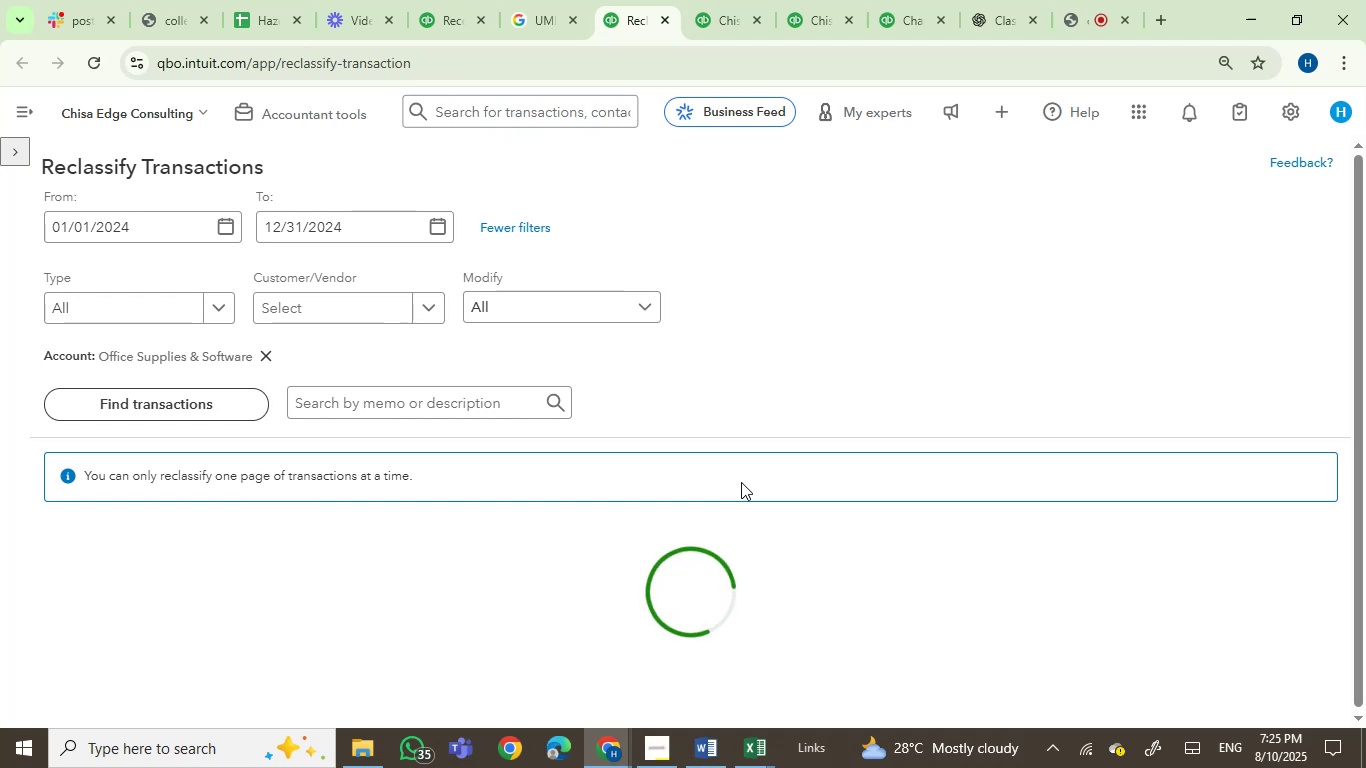 
wait(13.82)
 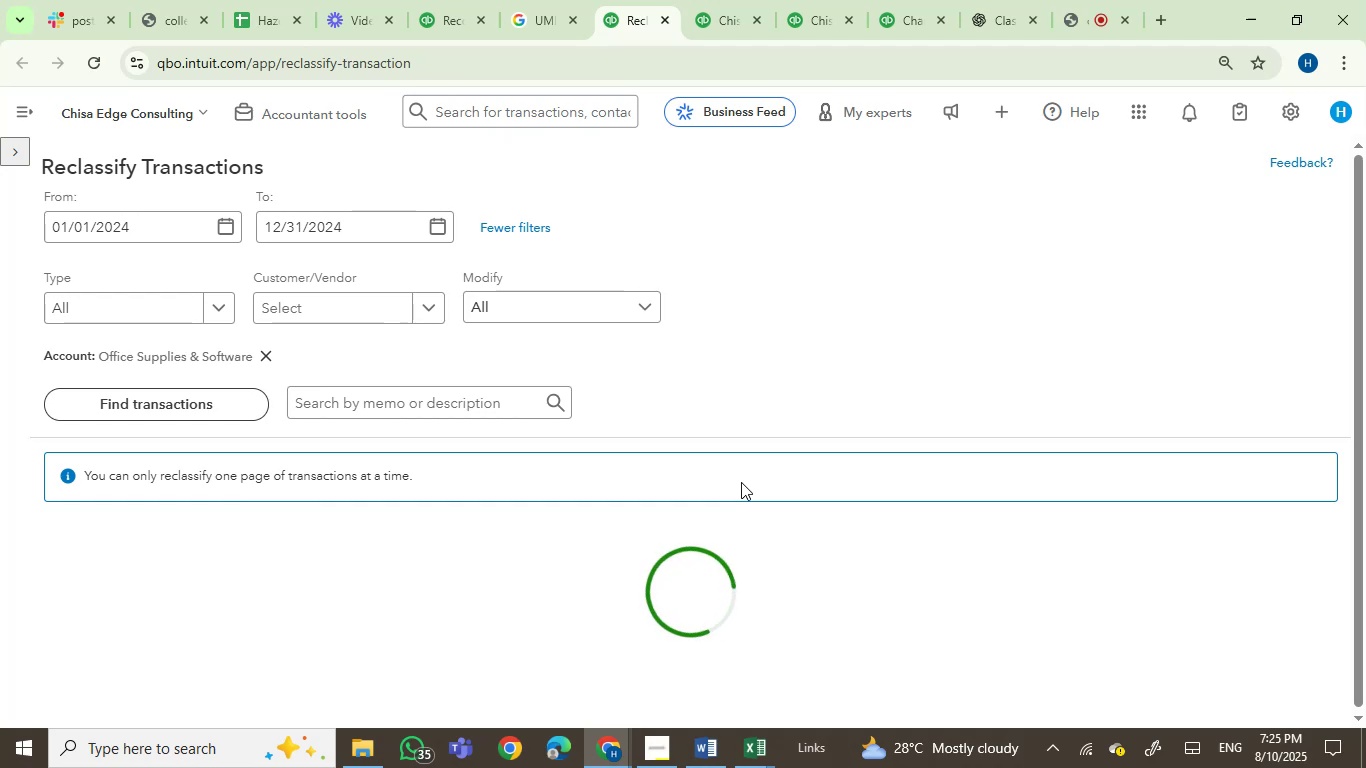 
scroll: coordinate [309, 299], scroll_direction: down, amount: 4.0
 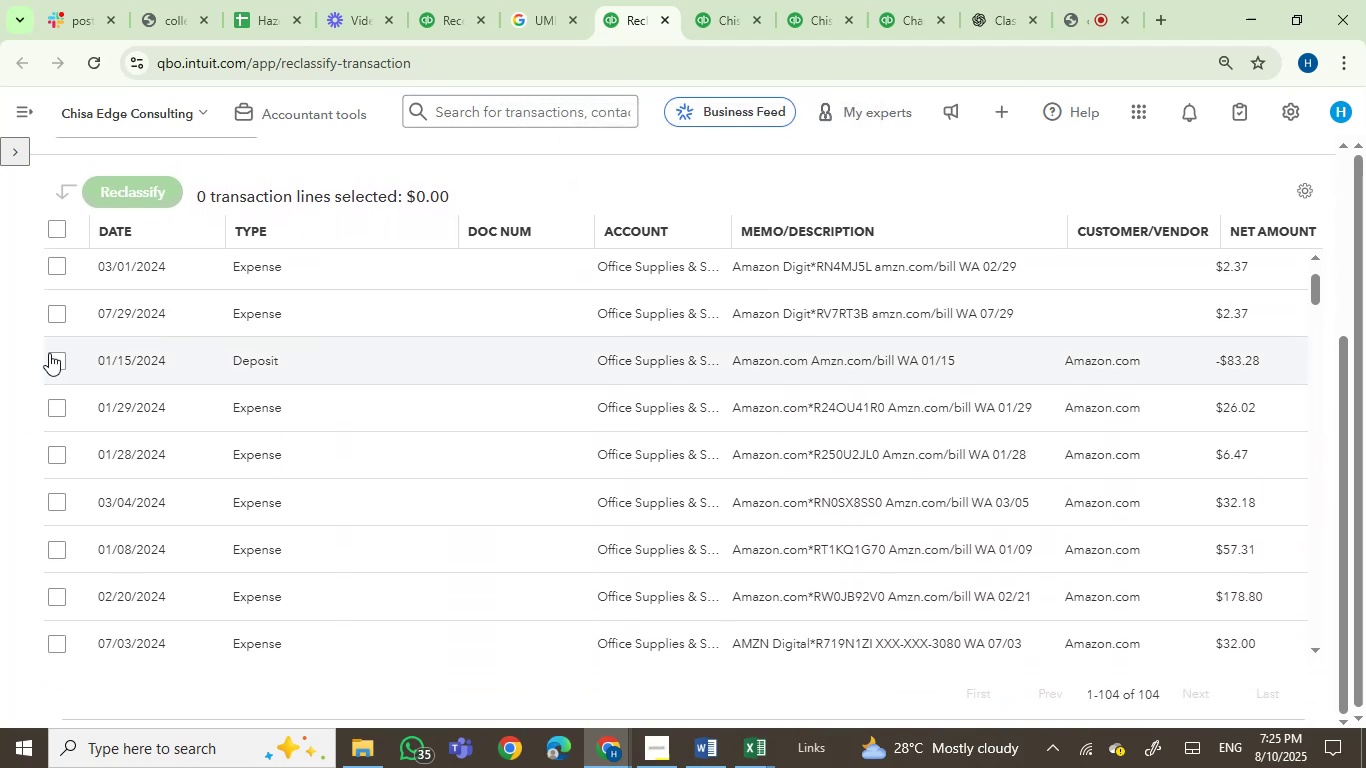 
left_click([58, 363])
 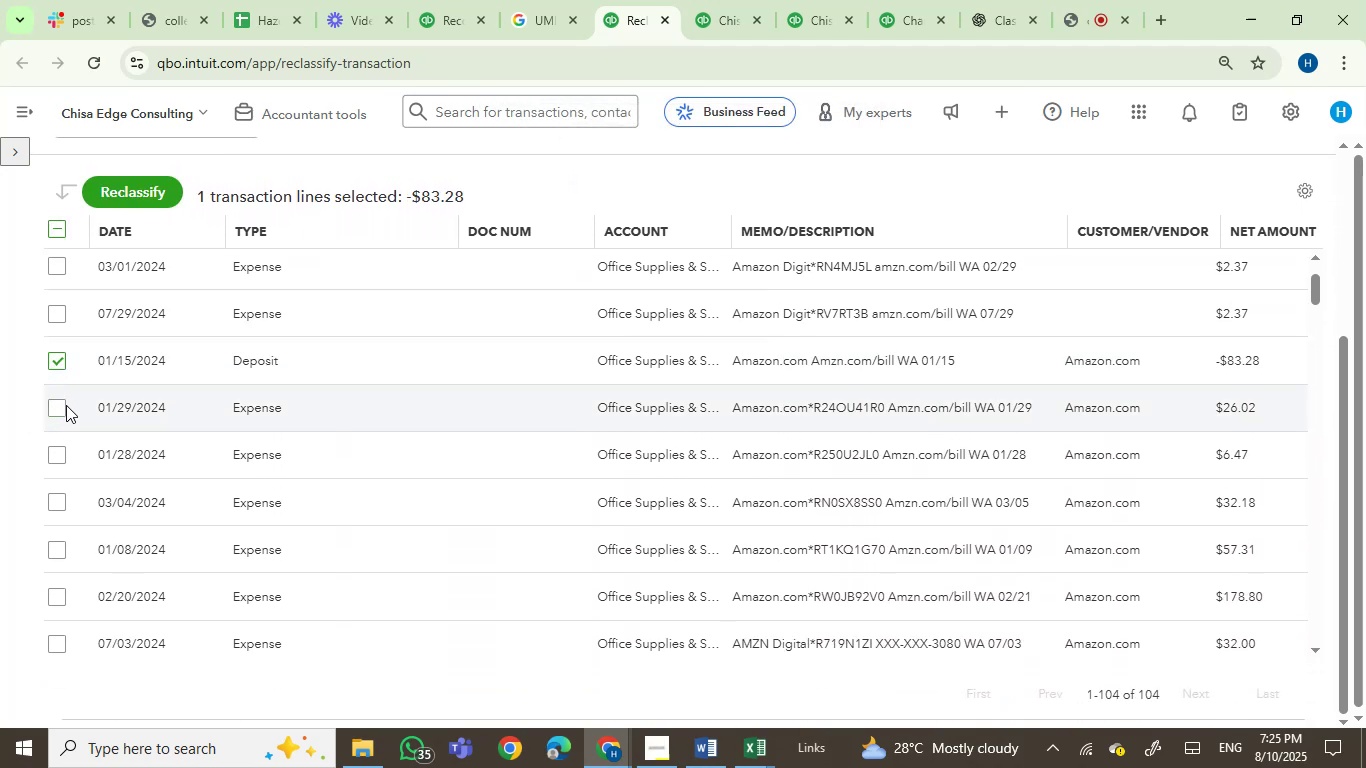 
left_click([56, 406])
 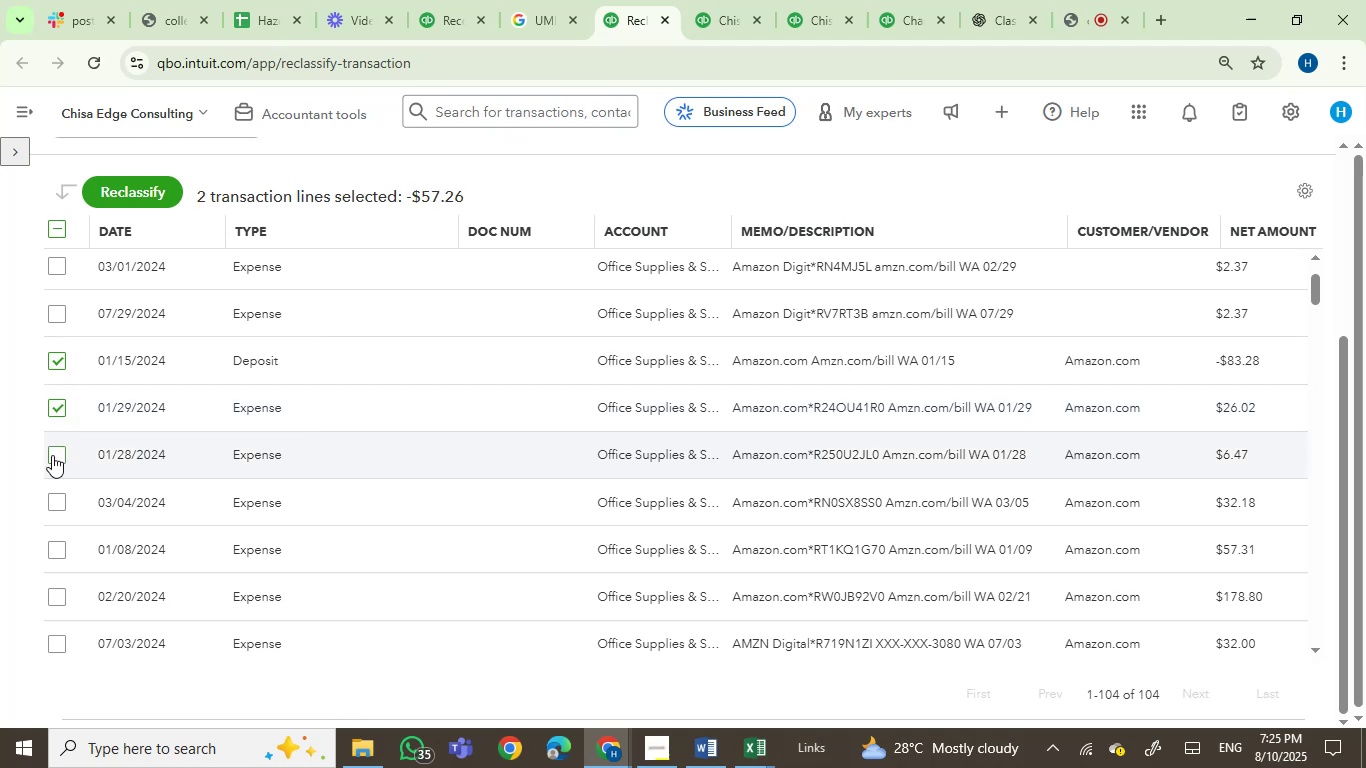 
left_click([59, 455])
 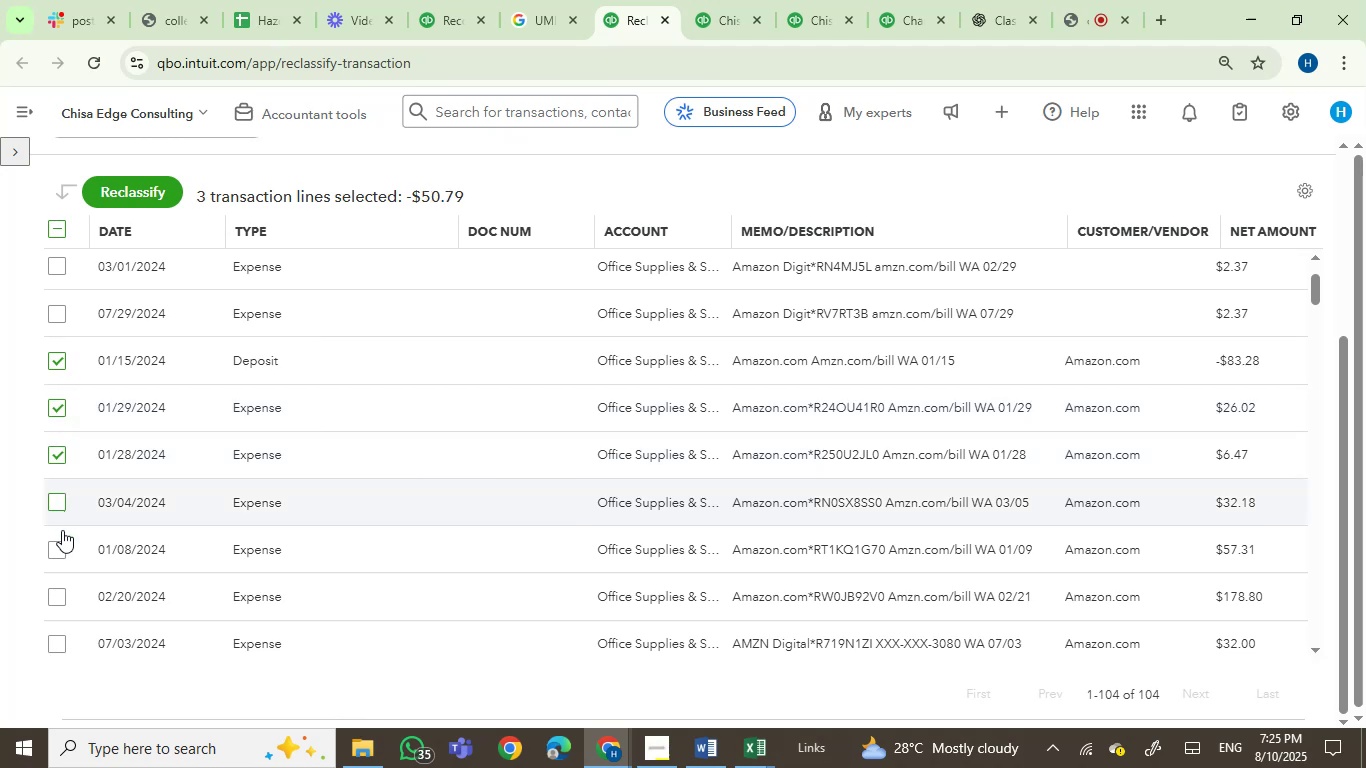 
left_click([61, 549])
 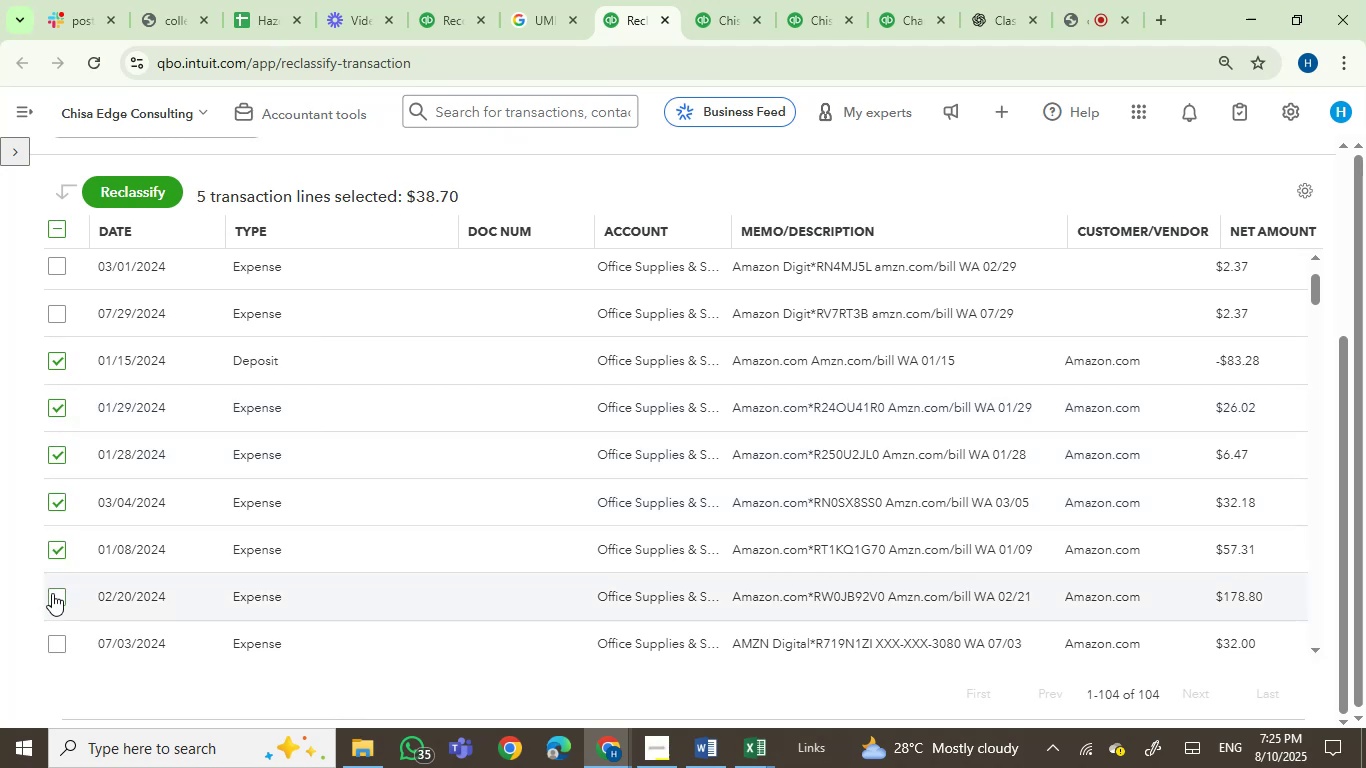 
left_click([52, 595])
 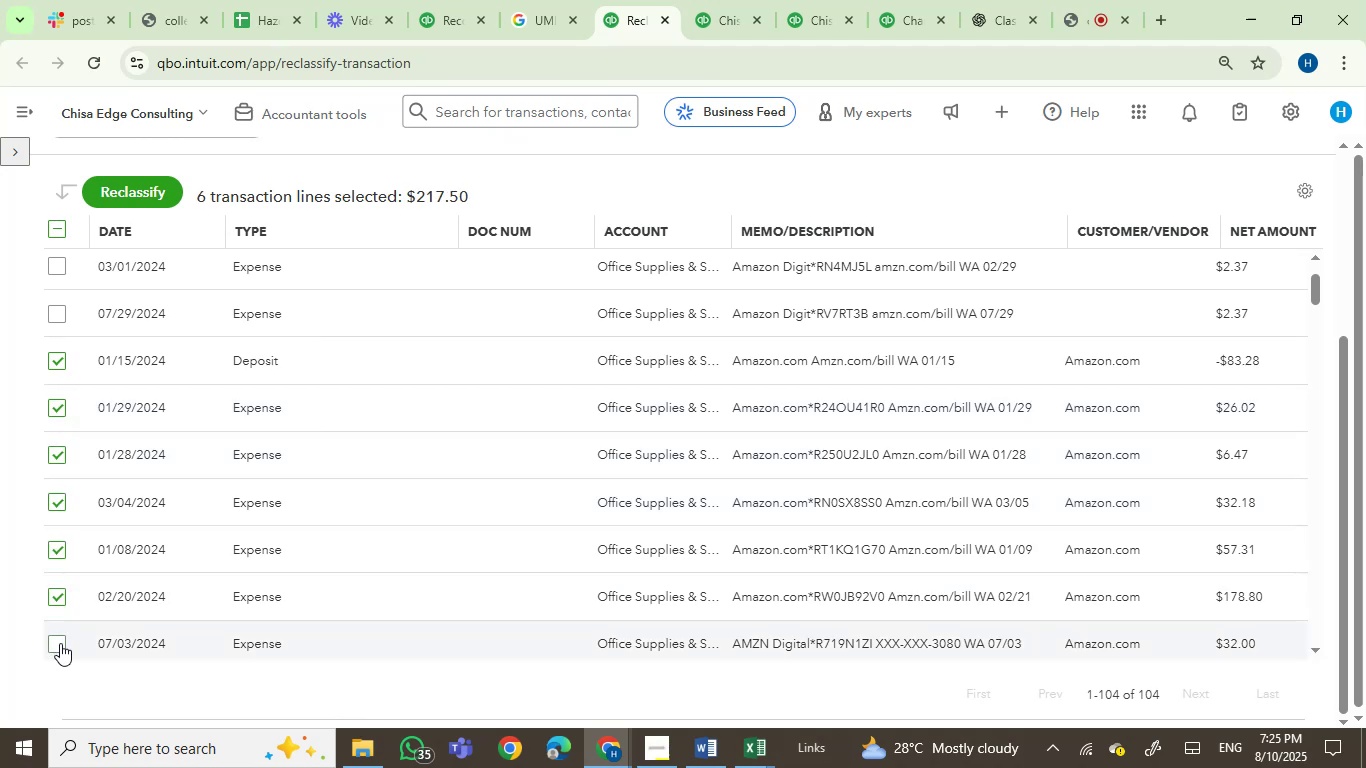 
left_click([61, 644])
 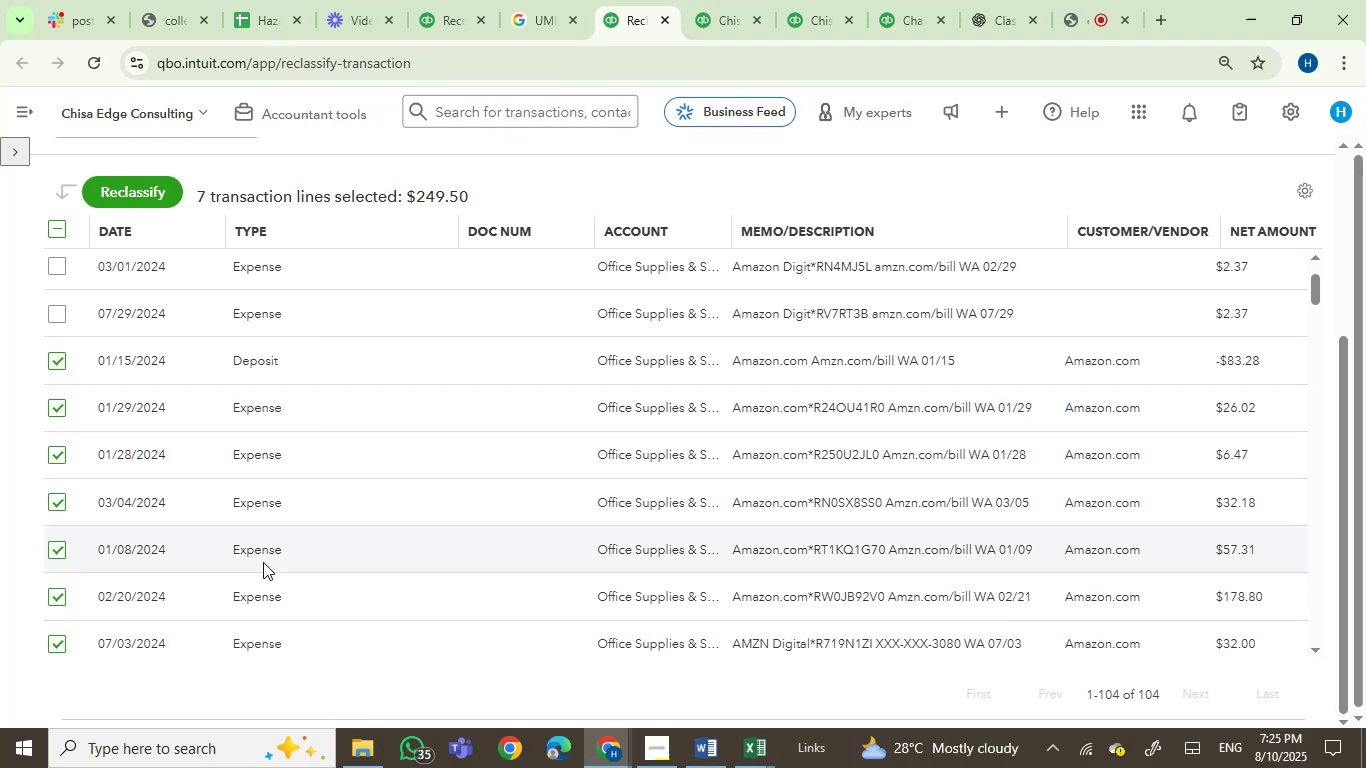 
scroll: coordinate [269, 559], scroll_direction: down, amount: 2.0
 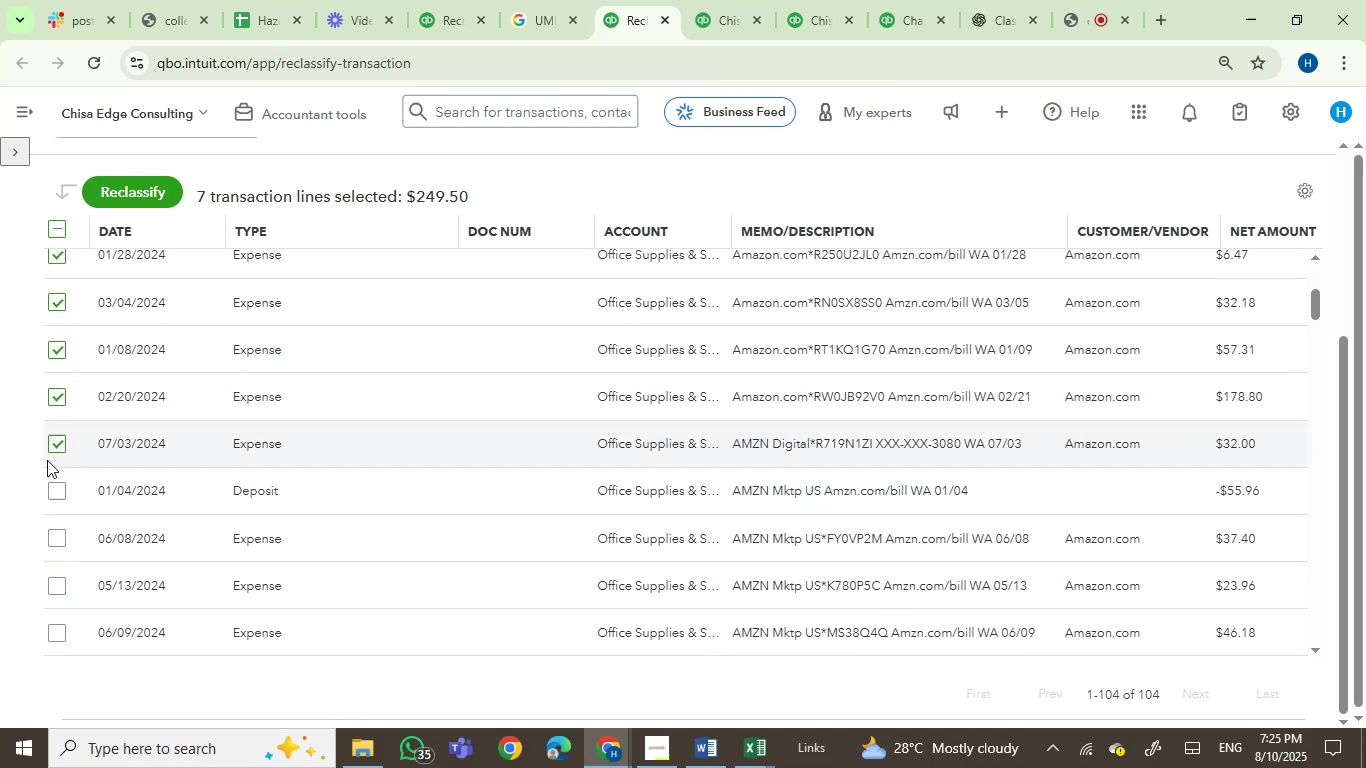 
left_click([52, 443])
 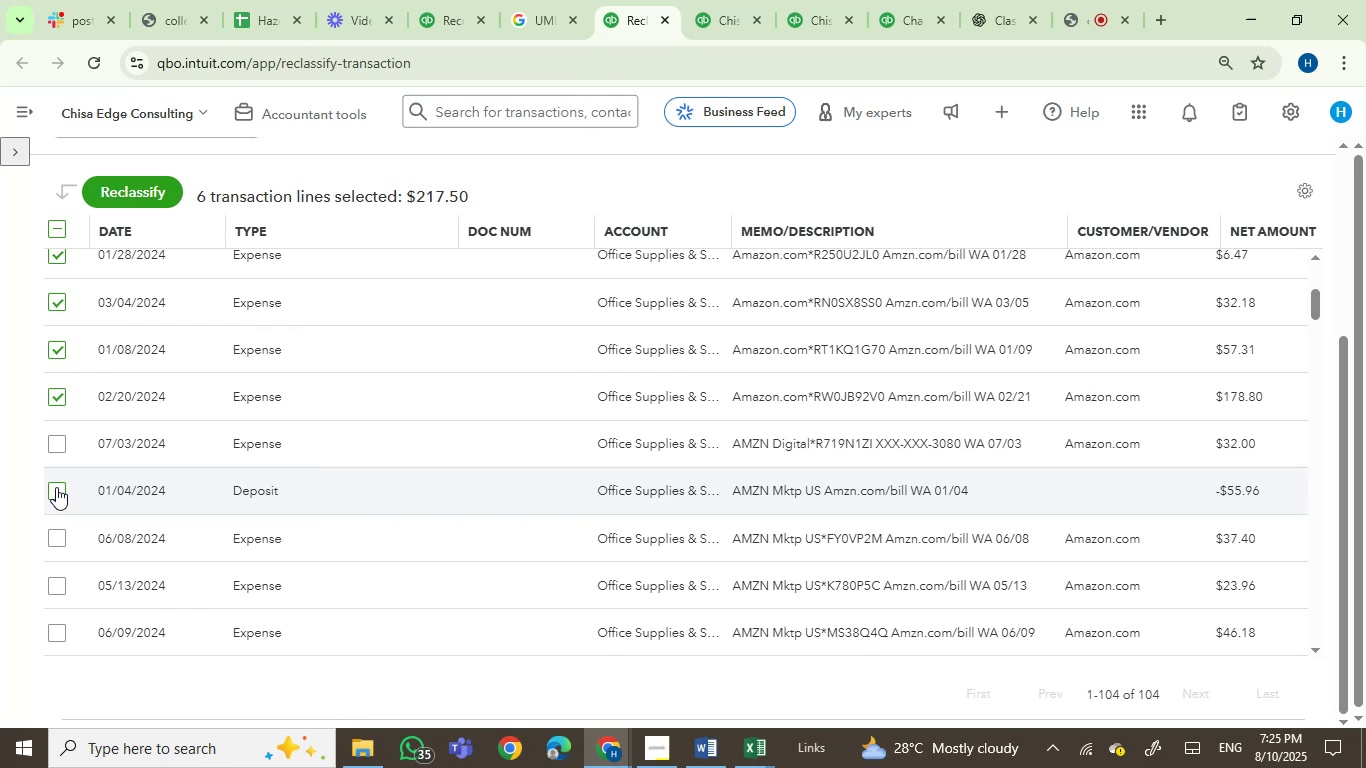 
left_click([56, 487])
 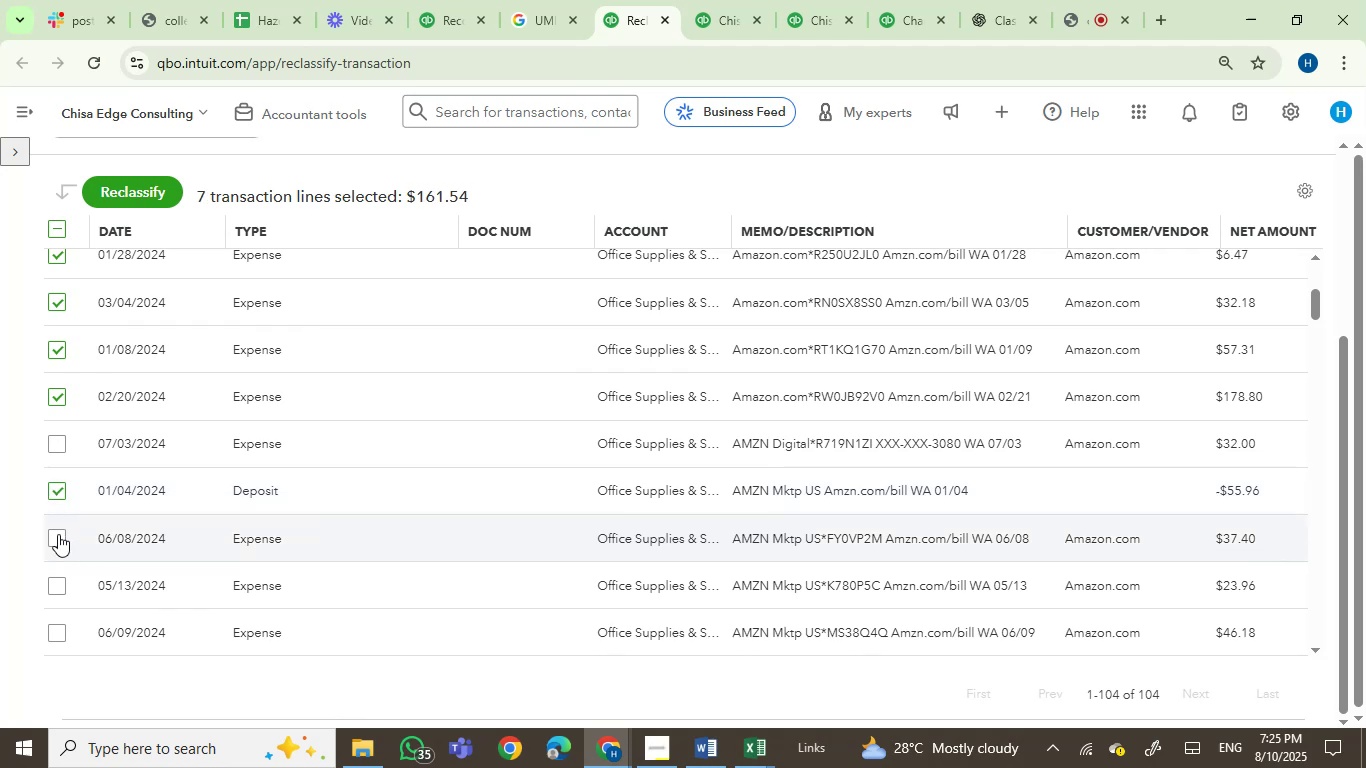 
left_click([59, 540])
 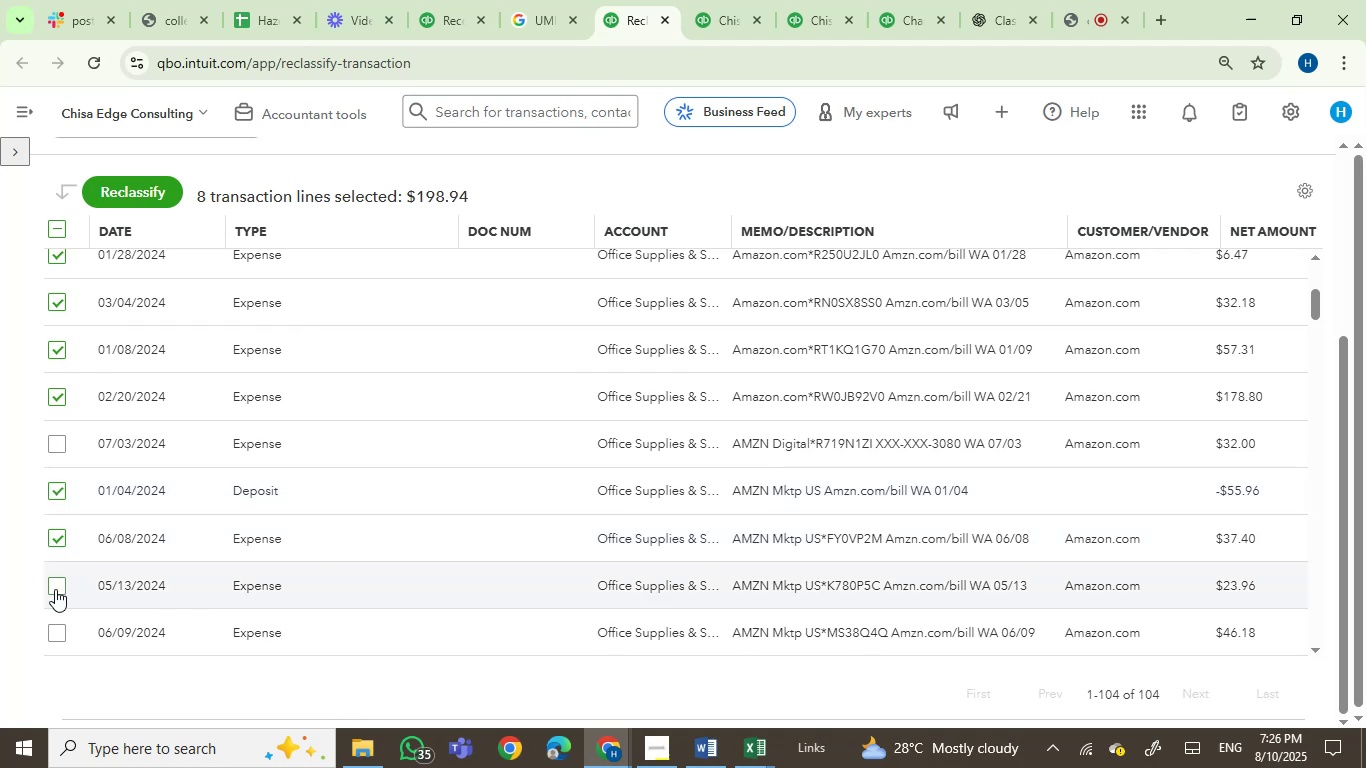 
left_click([55, 589])
 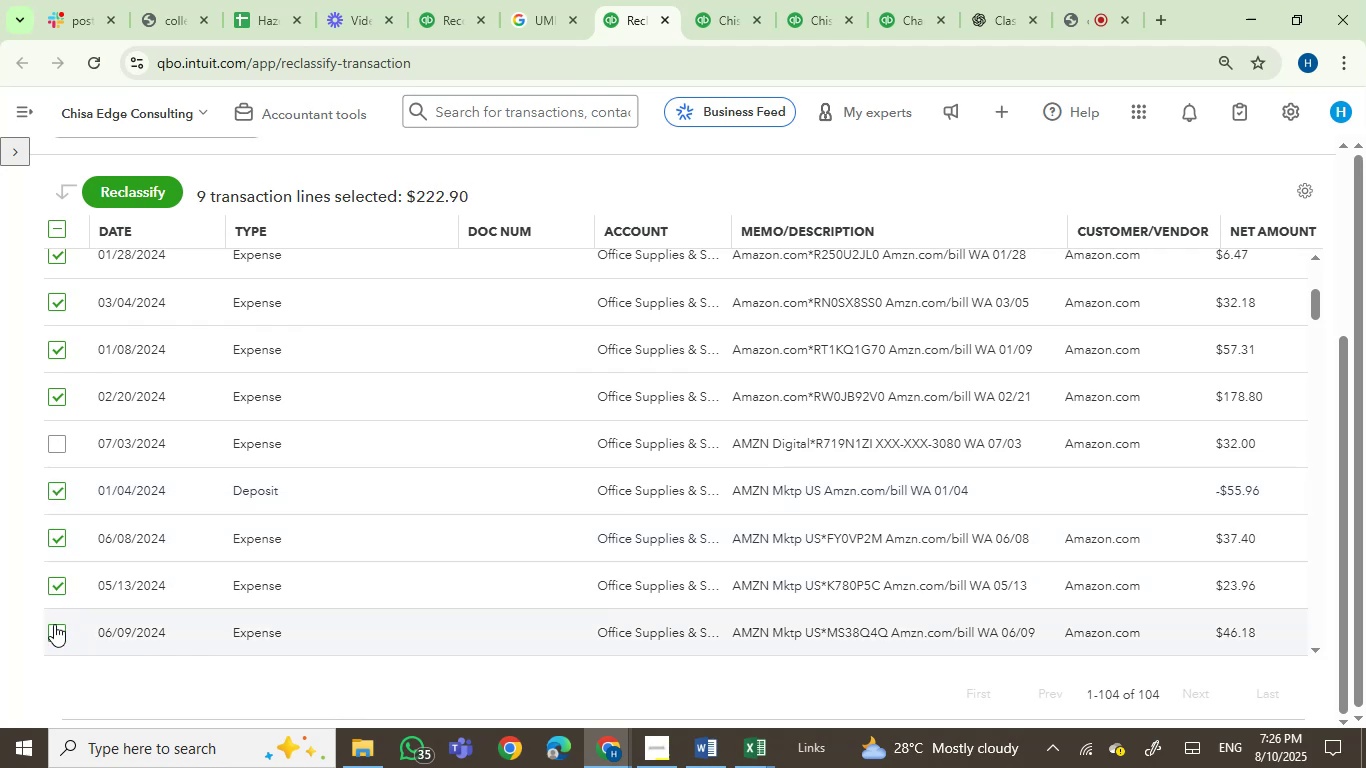 
left_click([54, 624])
 